 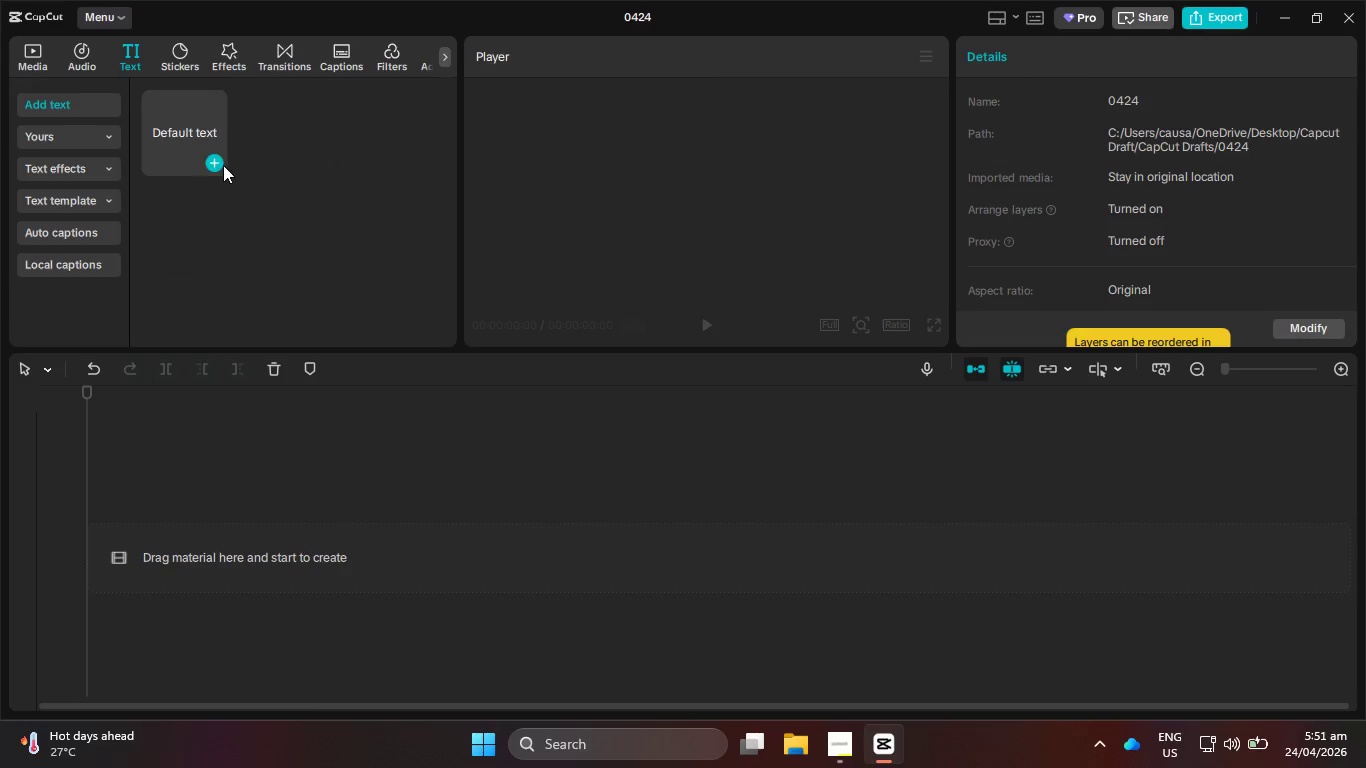 
key(Control+Z)
 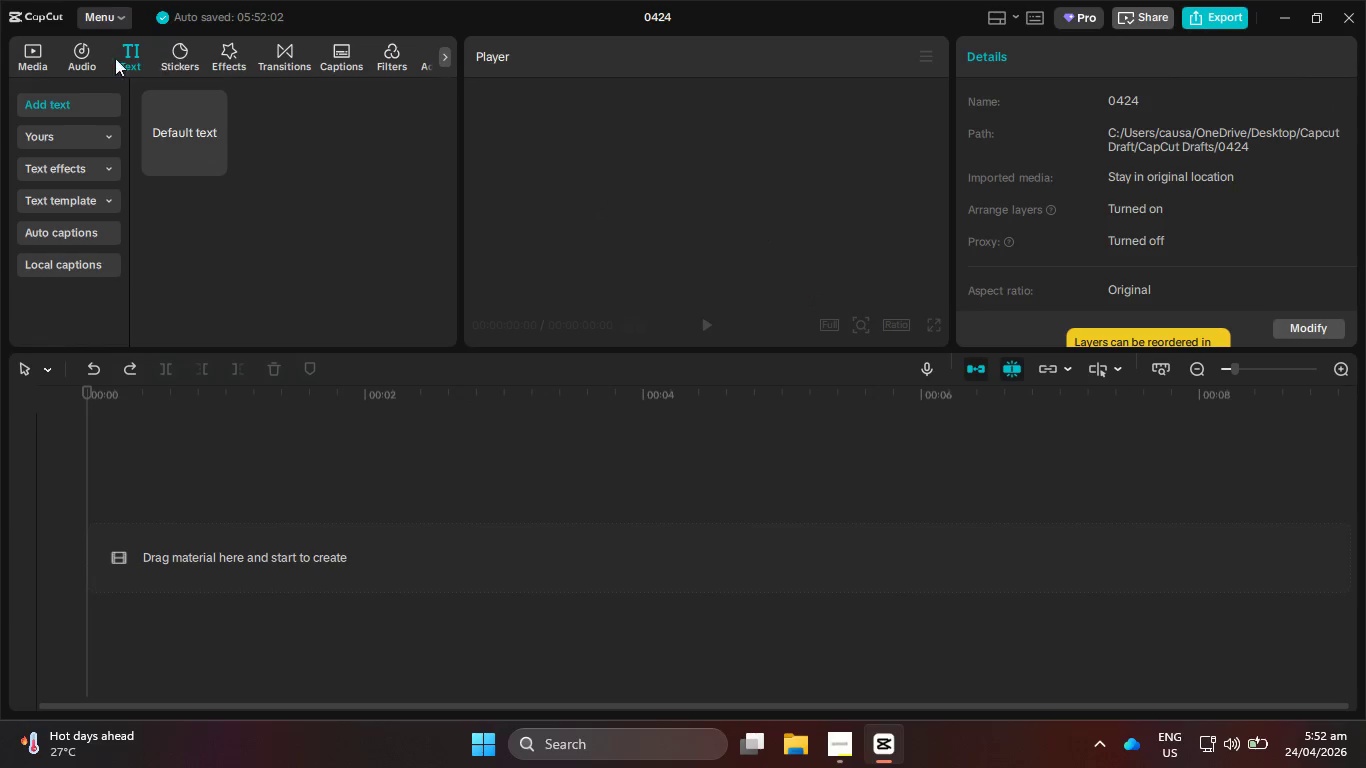 
left_click([90, 59])
 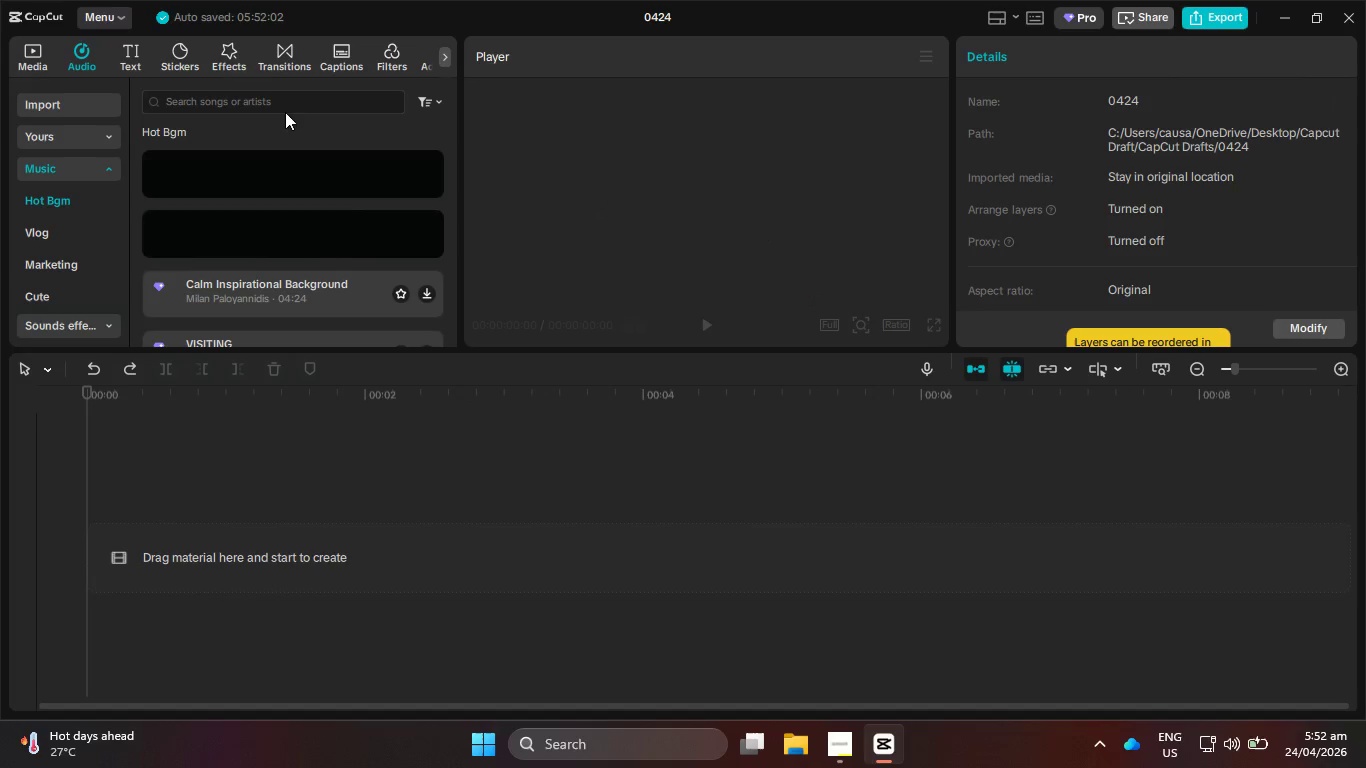 
left_click([284, 109])
 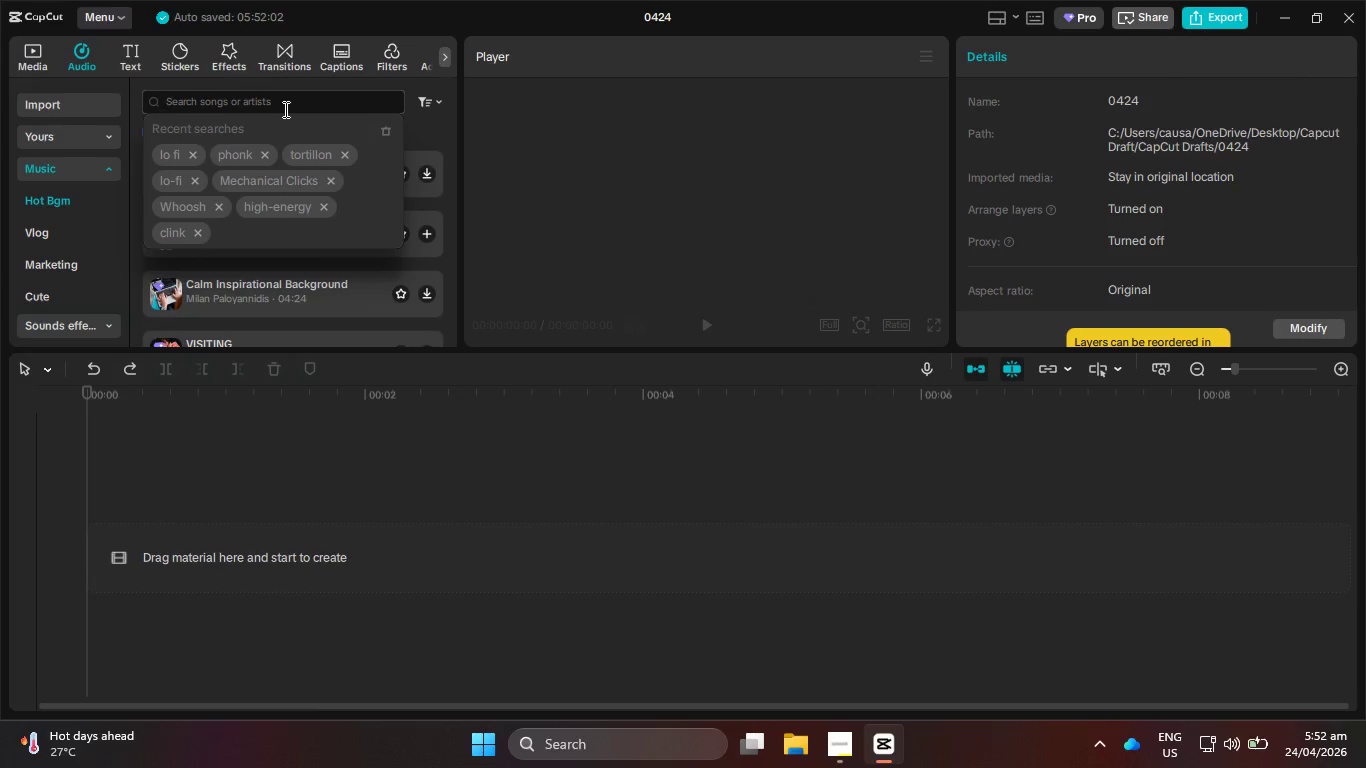 
key(Control+V)
 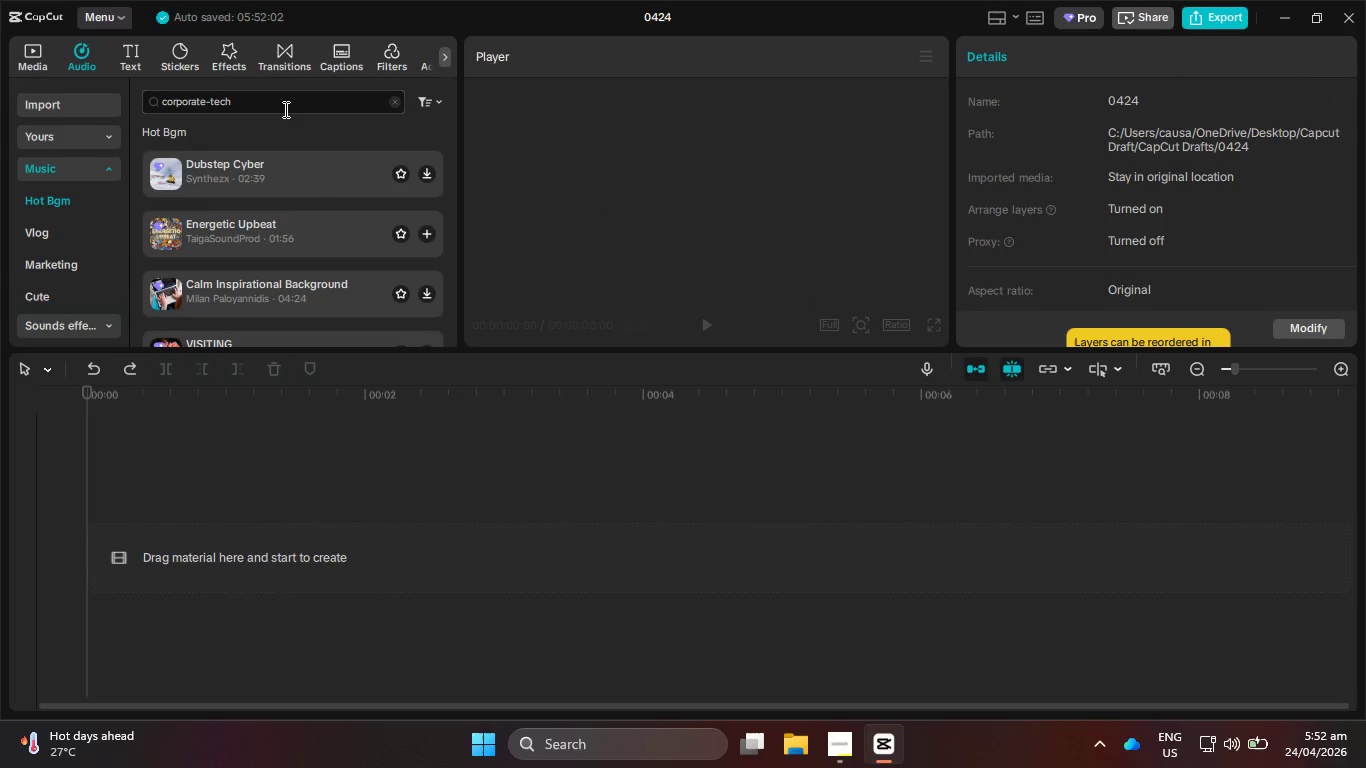 
key(Enter)
 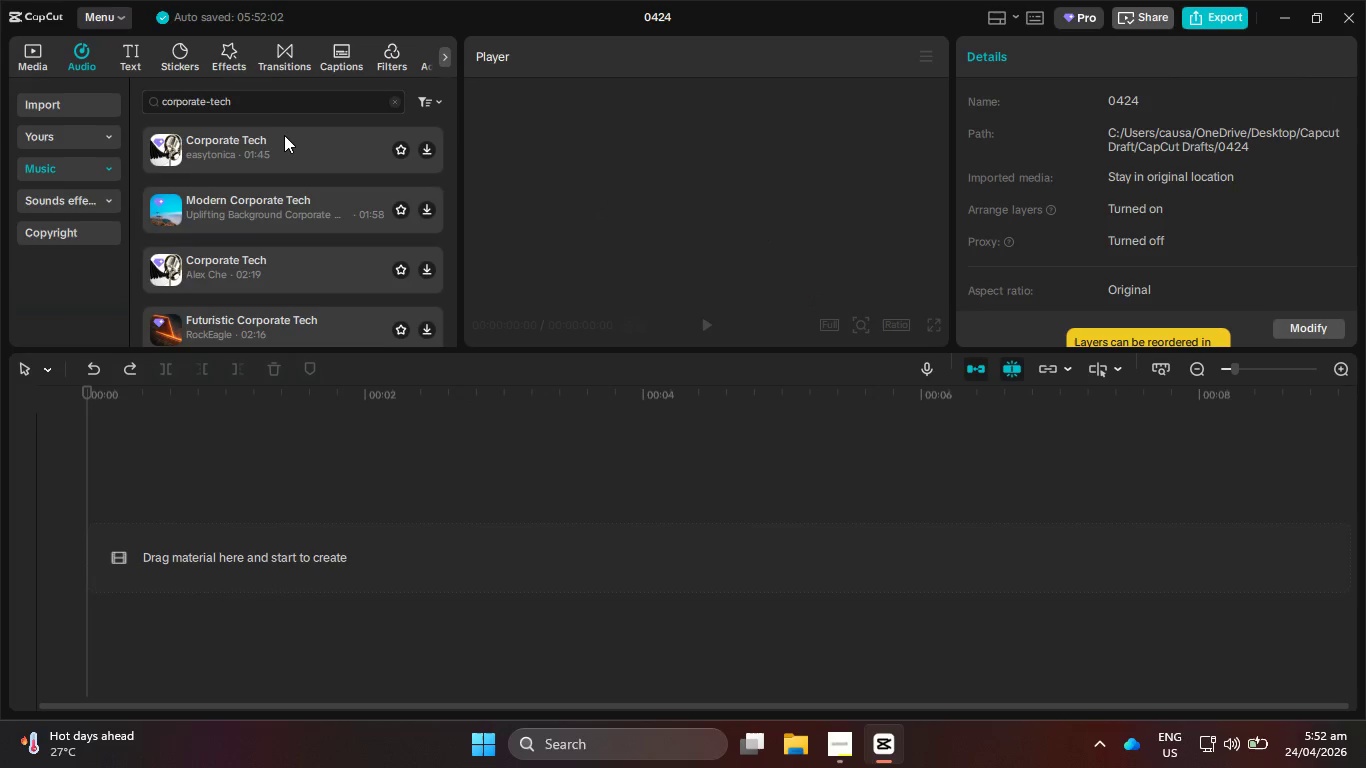 
left_click([285, 146])
 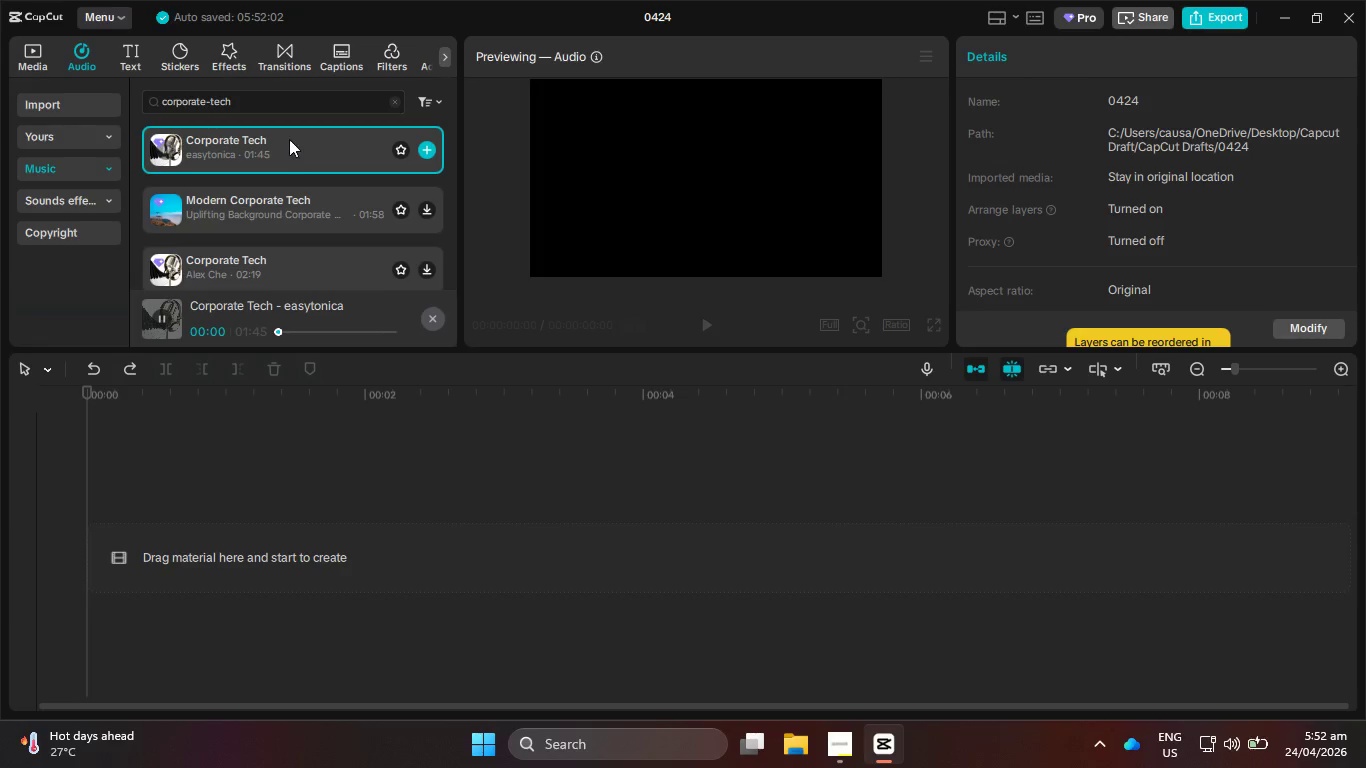 
key(3)
 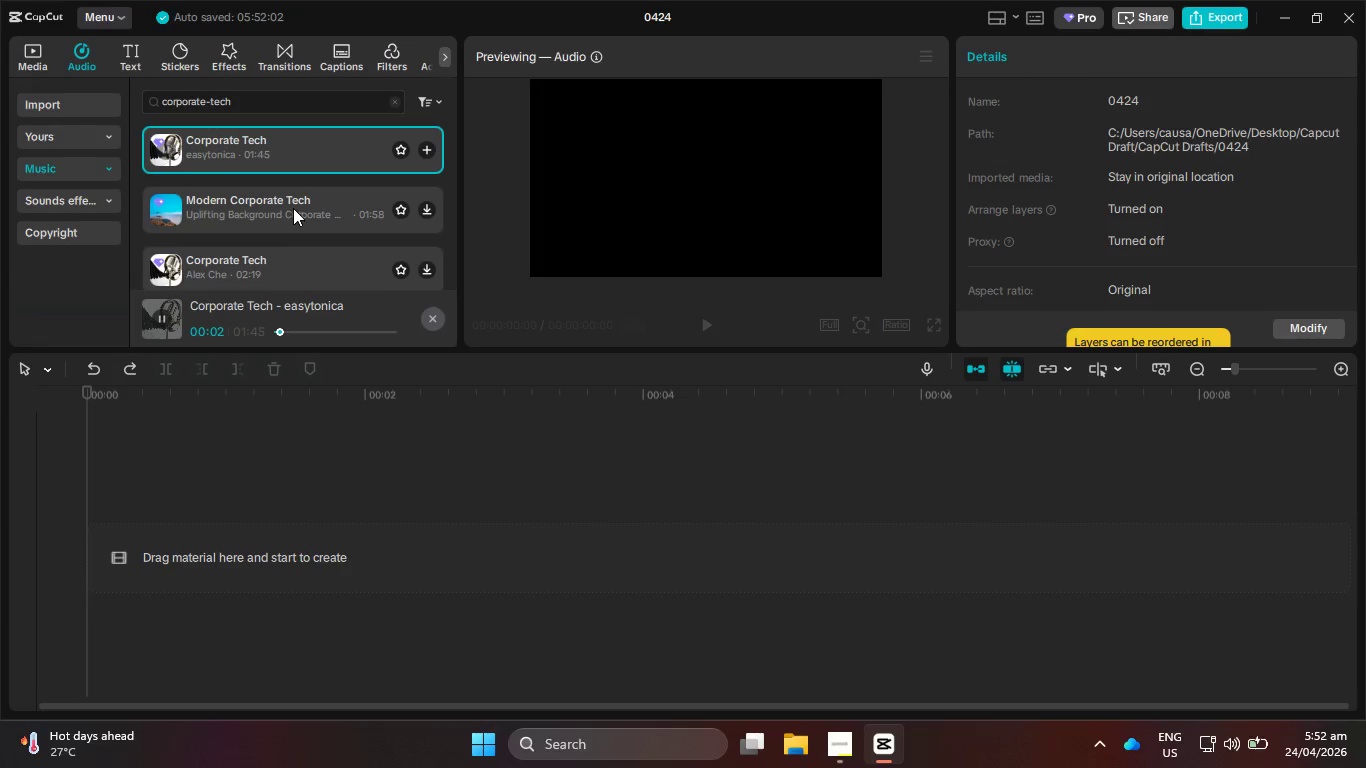 
mouse_move([293, 210])
 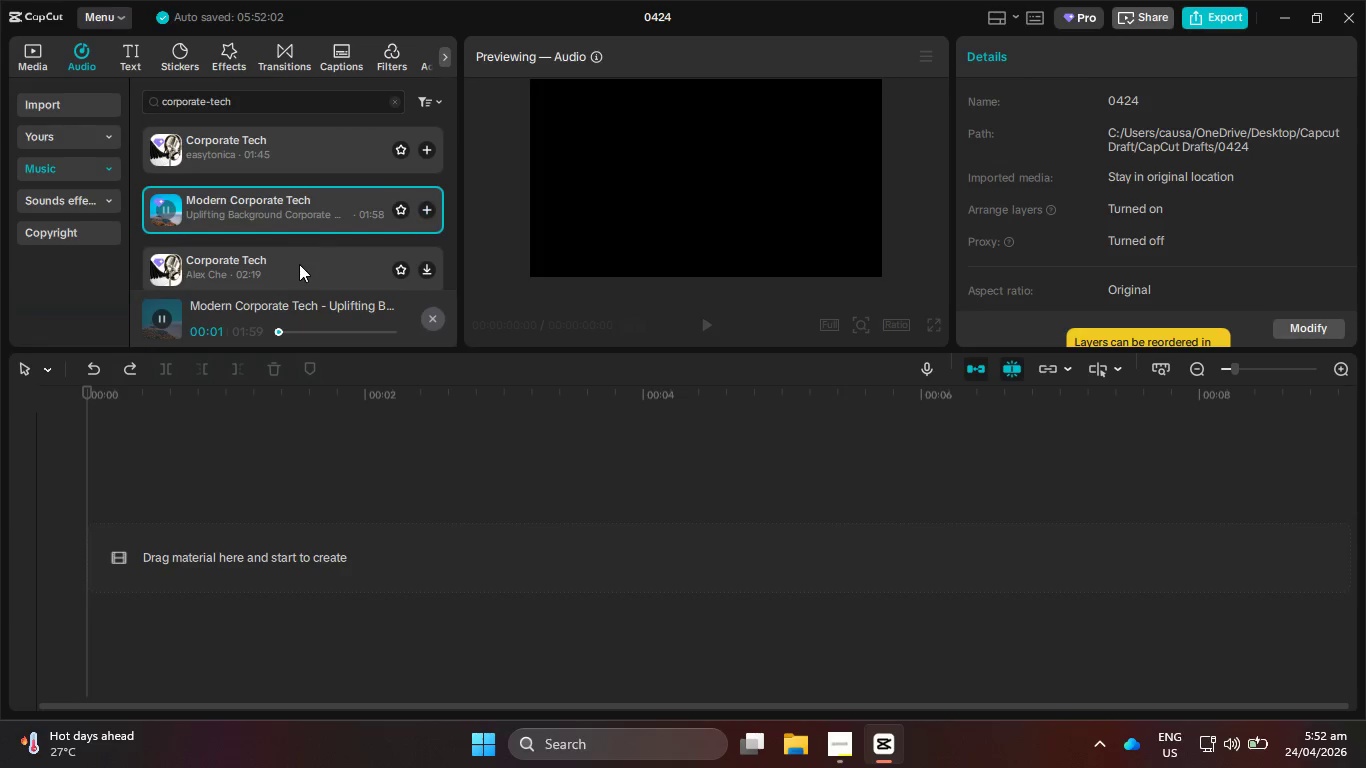 
left_click([299, 265])
 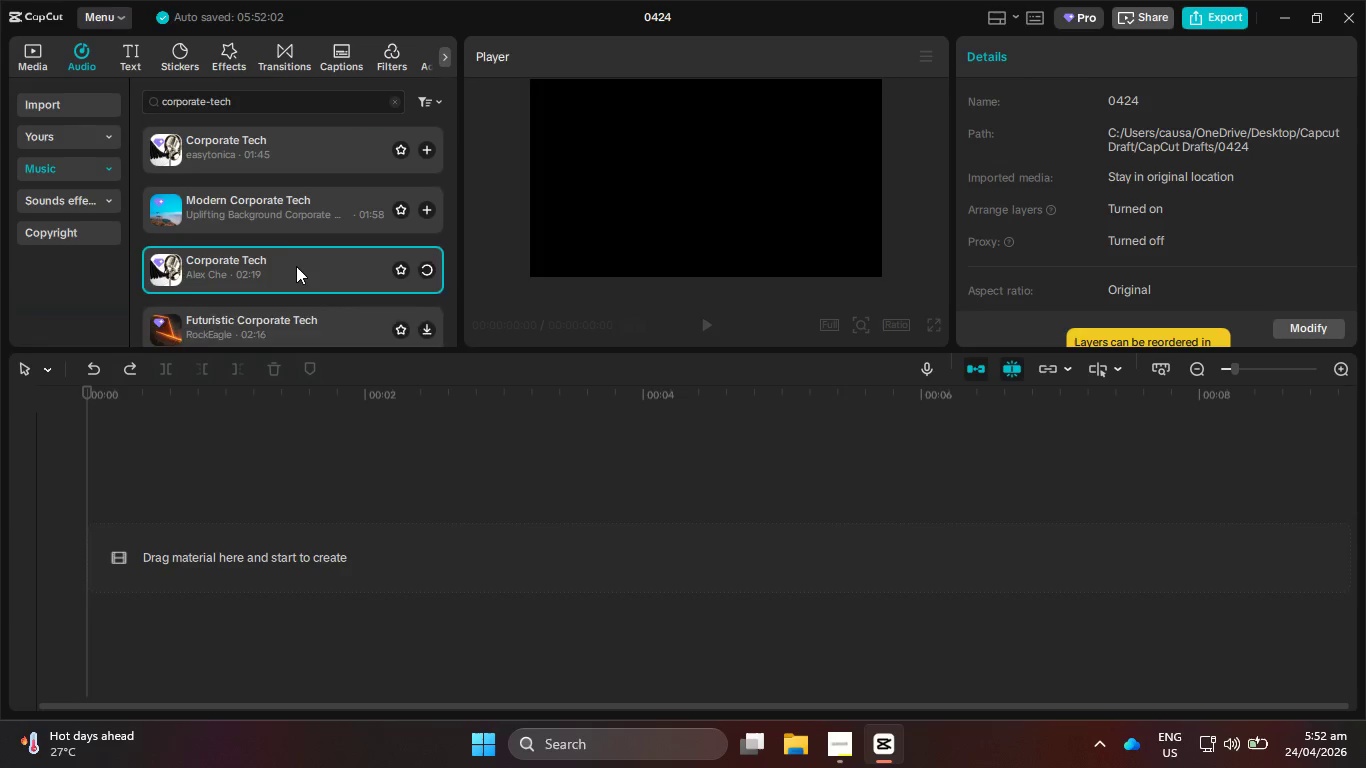 
scroll: coordinate [287, 272], scroll_direction: down, amount: 2.0
 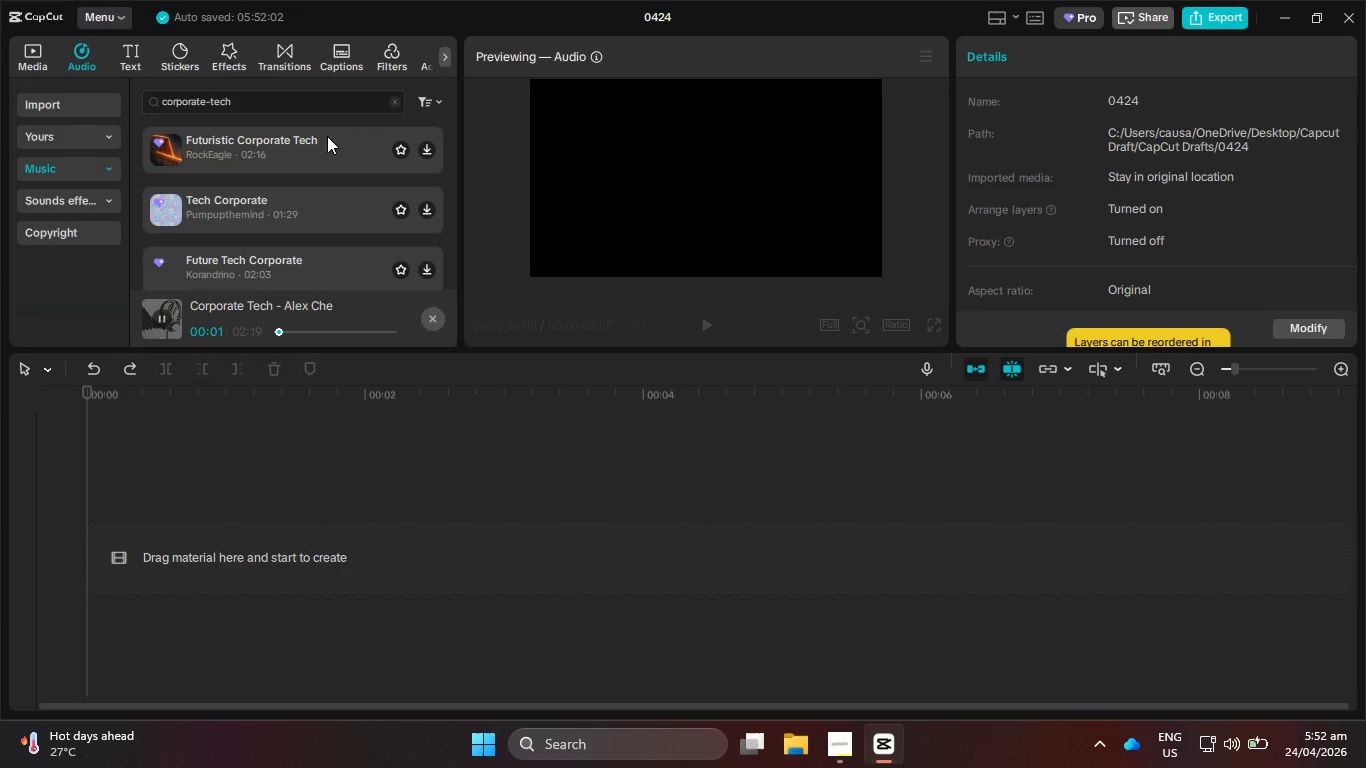 
left_click([331, 149])
 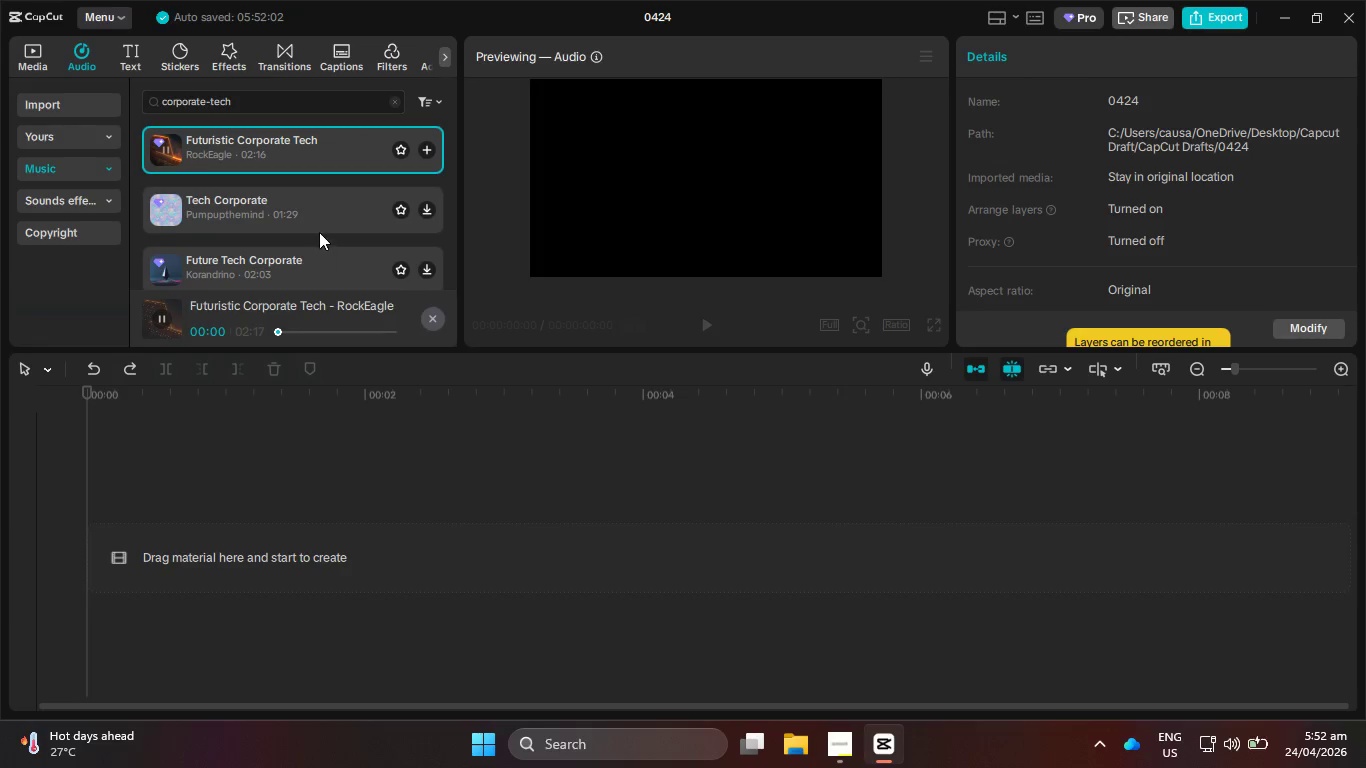 
key(3)
 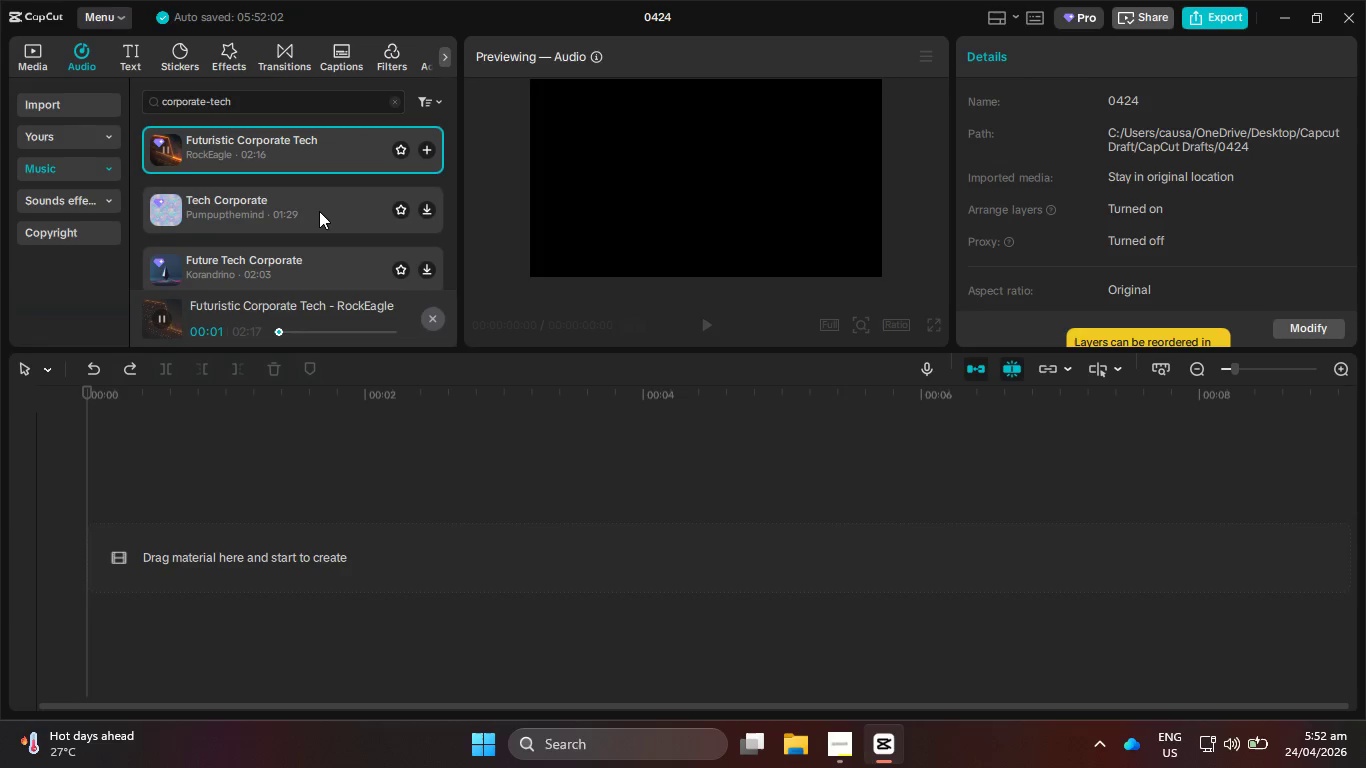 
left_click([319, 211])
 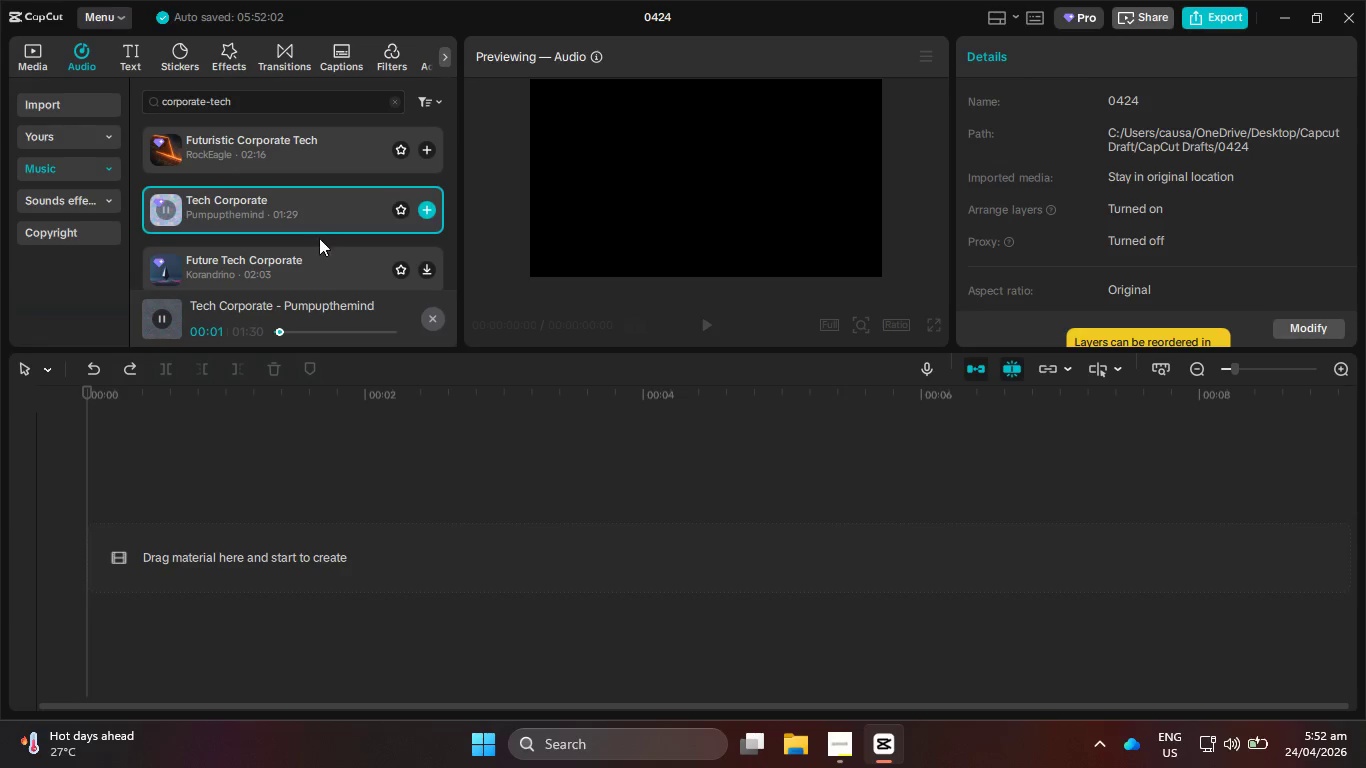 
left_click([319, 252])
 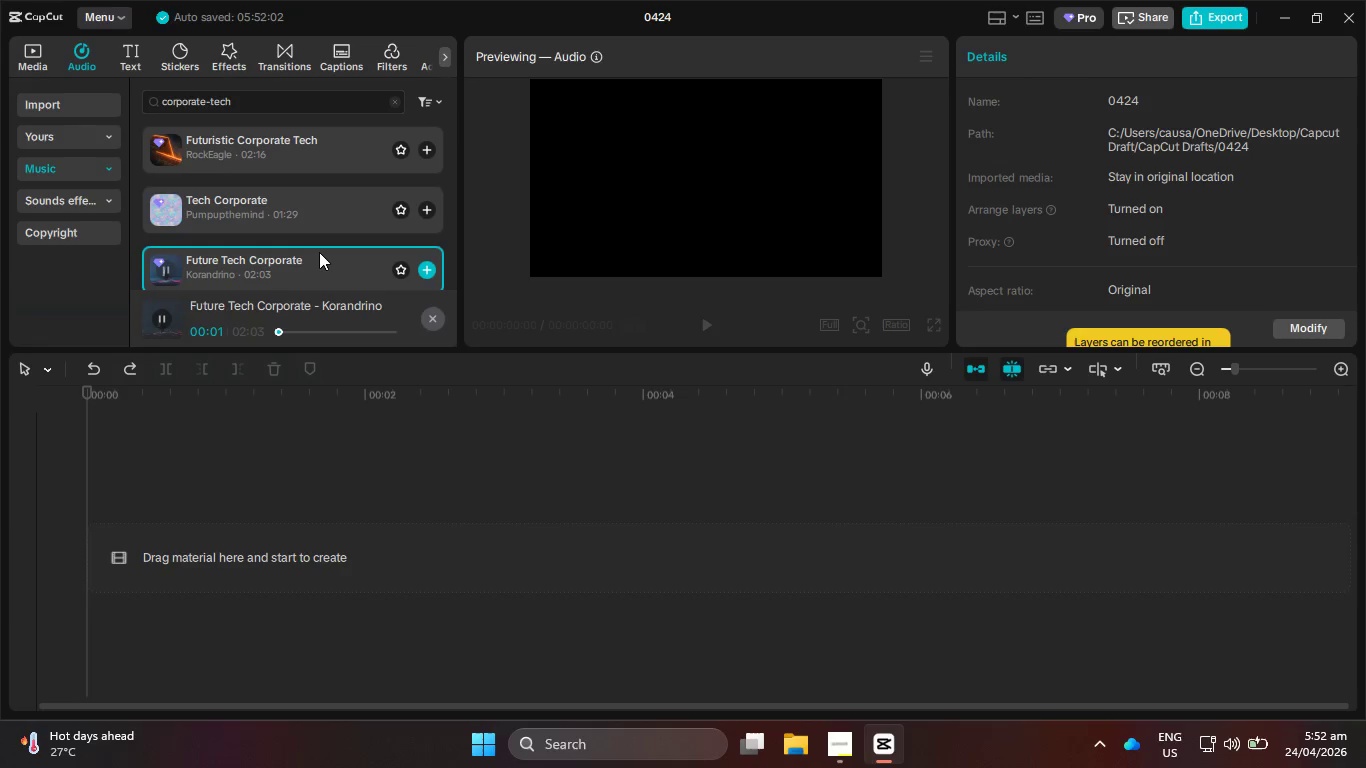 
scroll: coordinate [319, 252], scroll_direction: down, amount: 2.0
 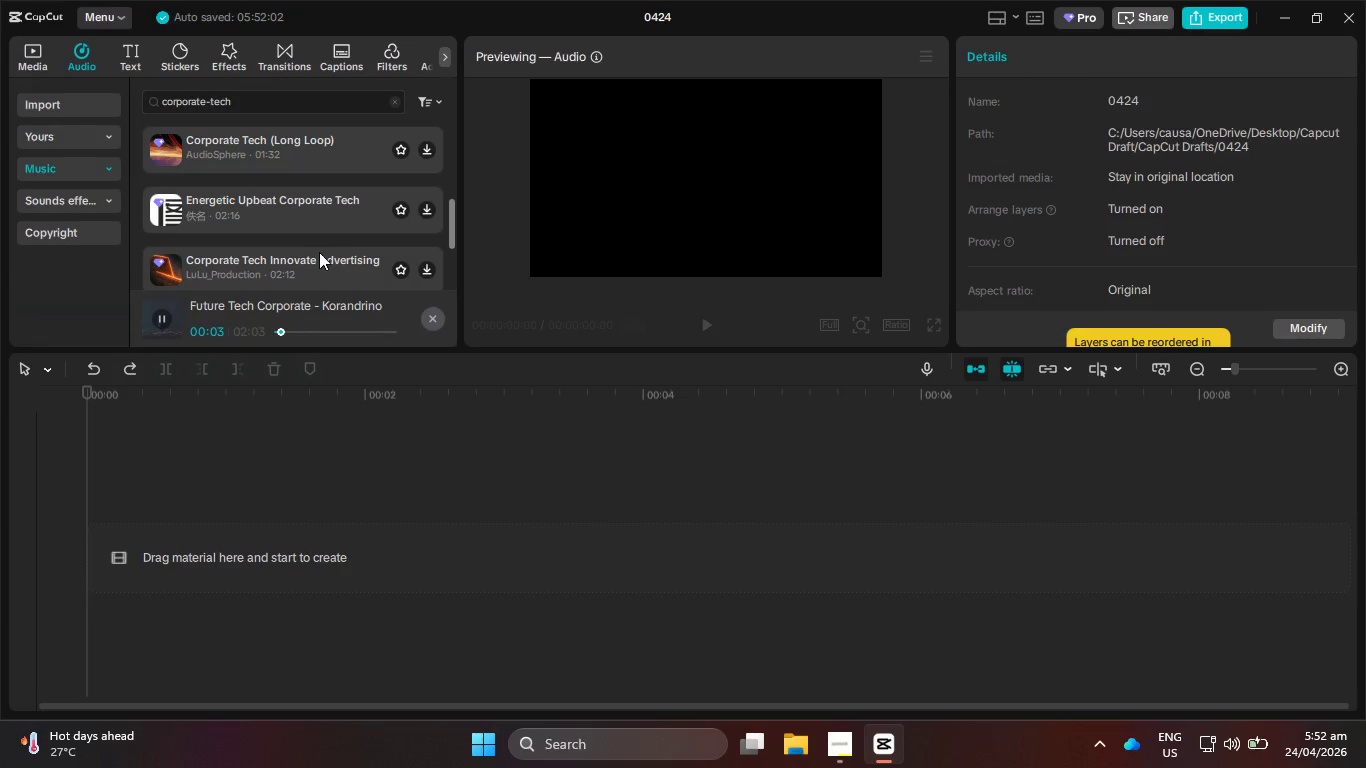 
scroll: coordinate [319, 252], scroll_direction: up, amount: 2.0
 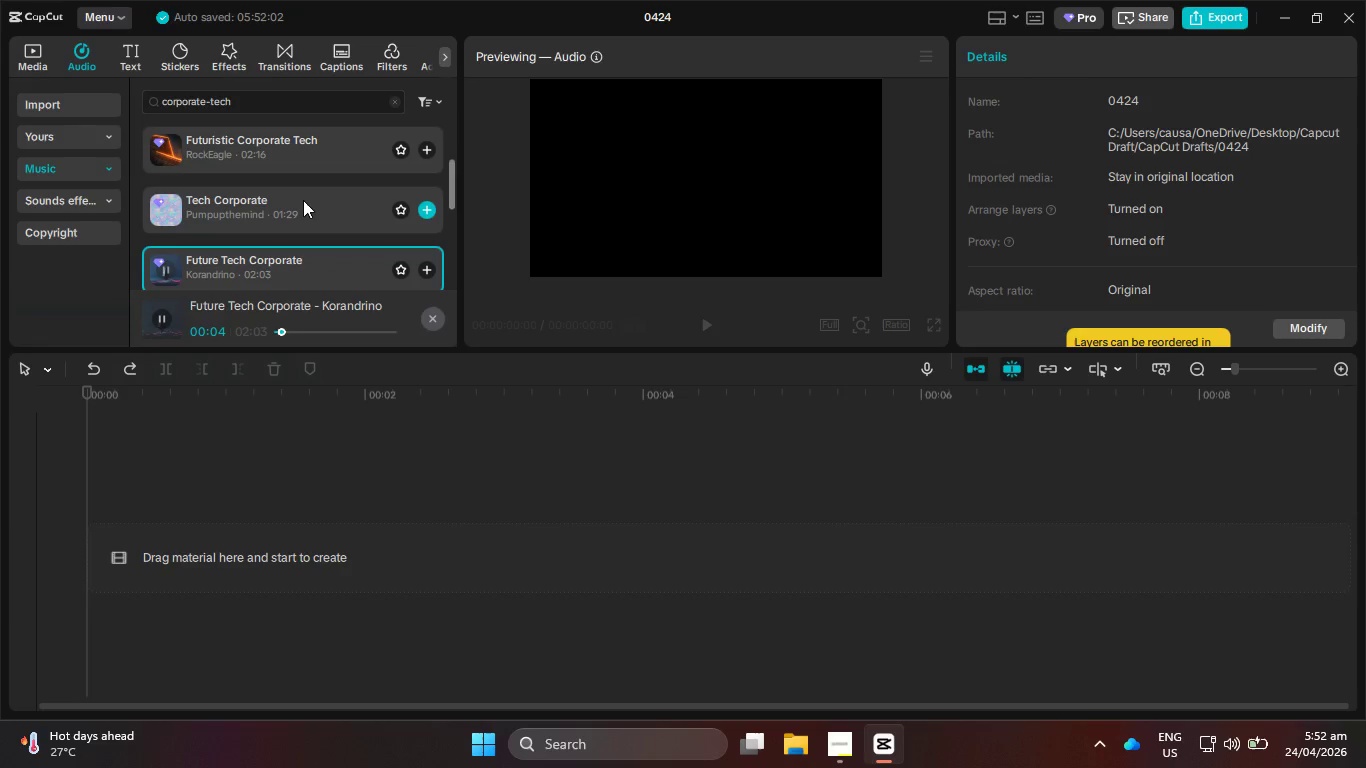 
left_click([303, 200])
 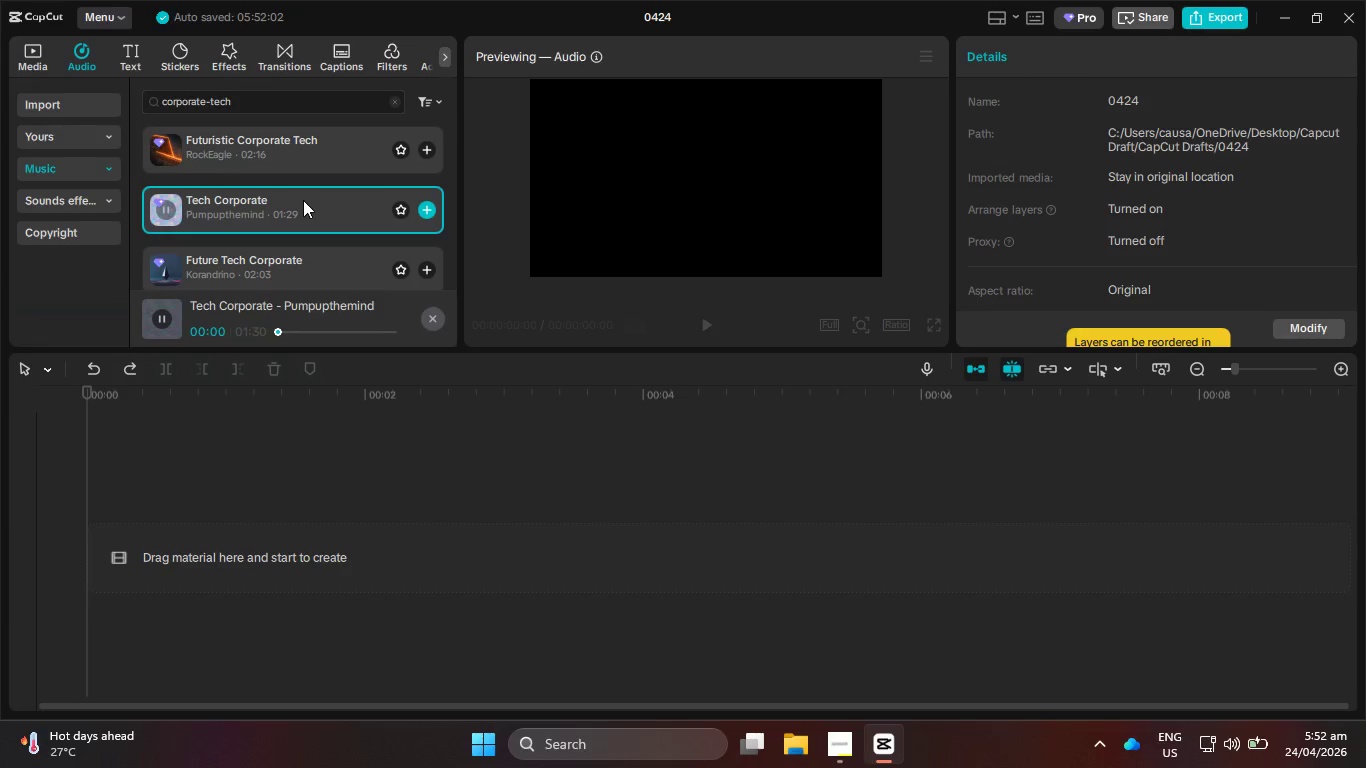 
scroll: coordinate [302, 222], scroll_direction: up, amount: 3.0
 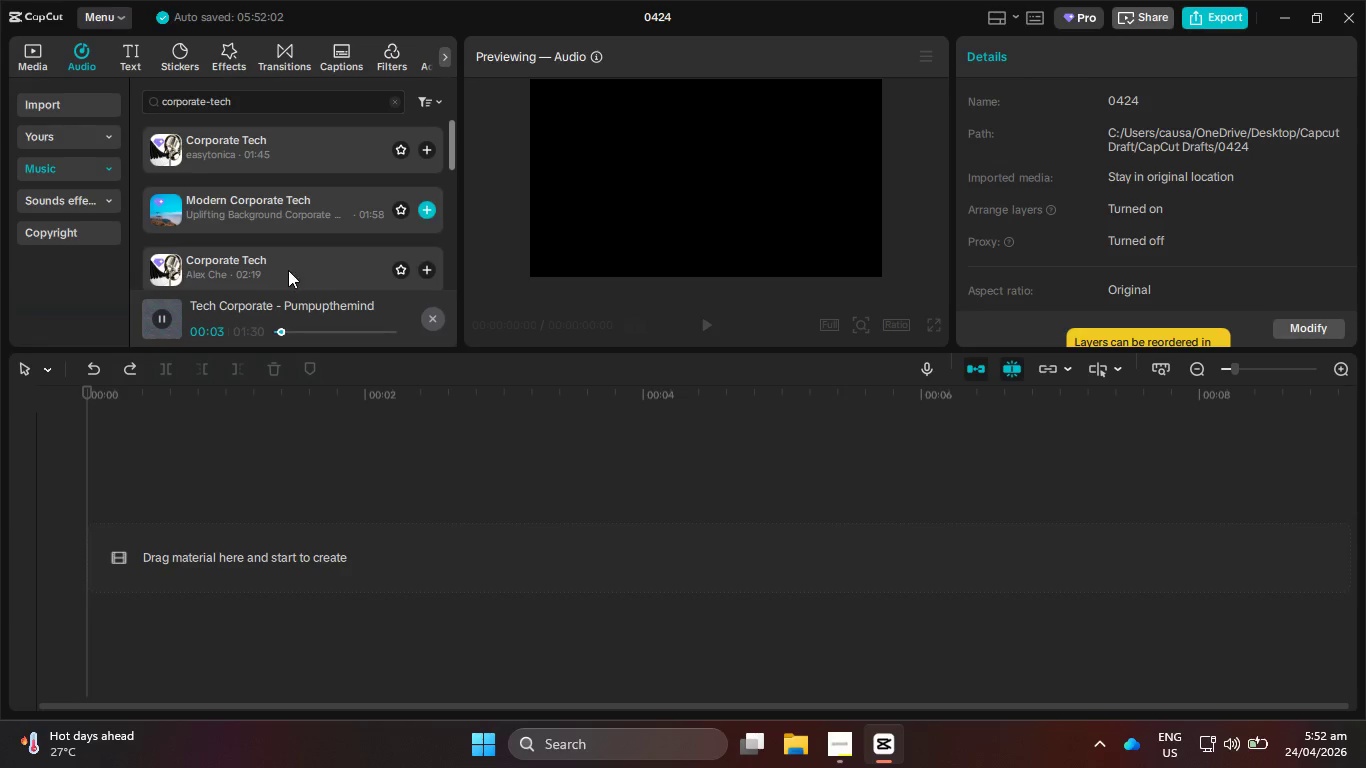 
left_click([287, 267])
 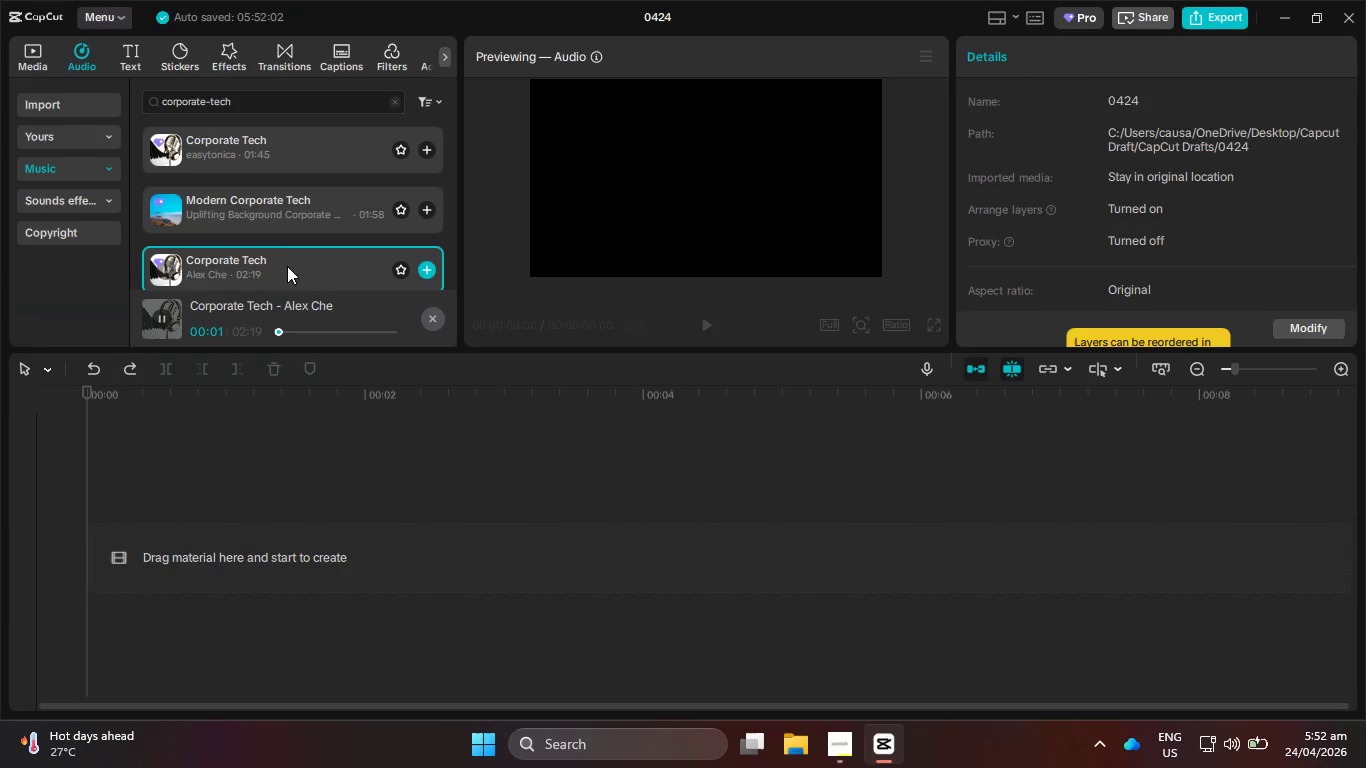 
left_click([286, 201])
 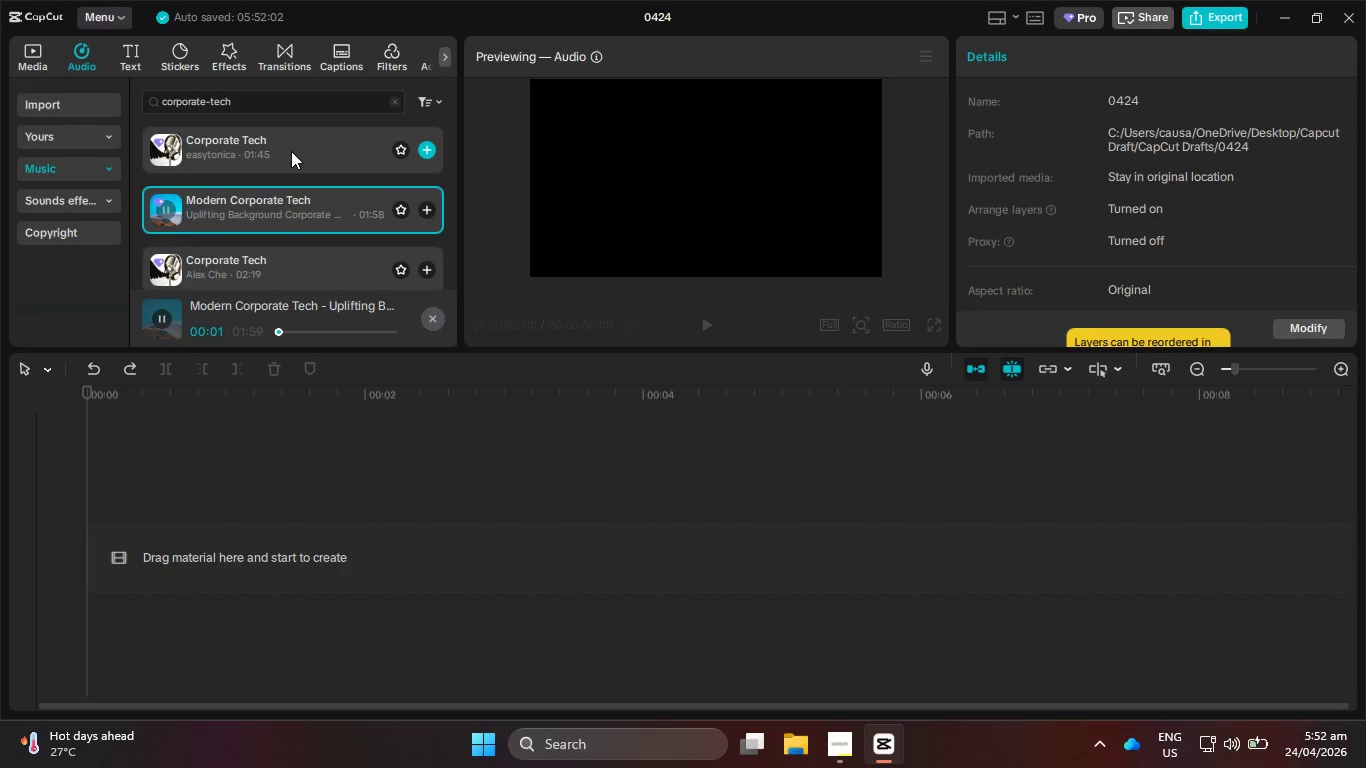 
left_click([291, 151])
 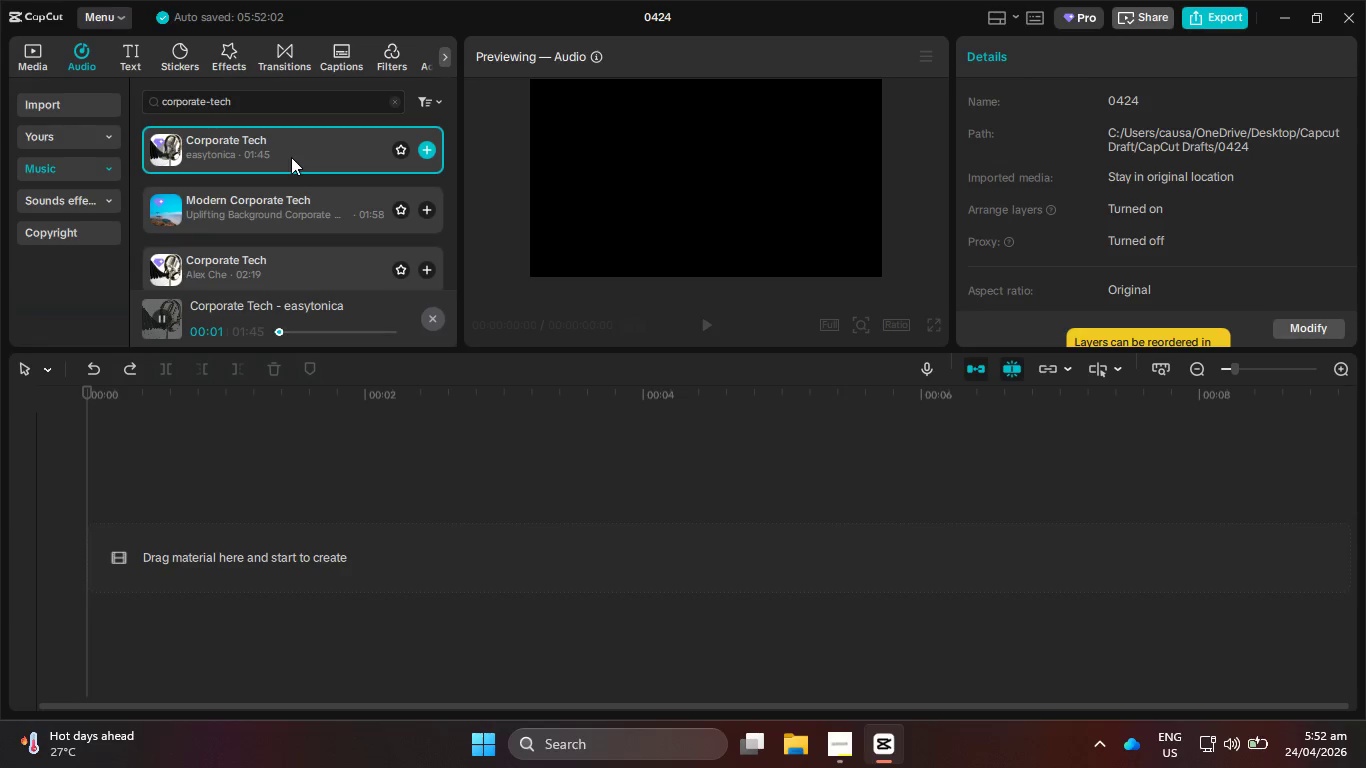 
scroll: coordinate [289, 200], scroll_direction: down, amount: 2.0
 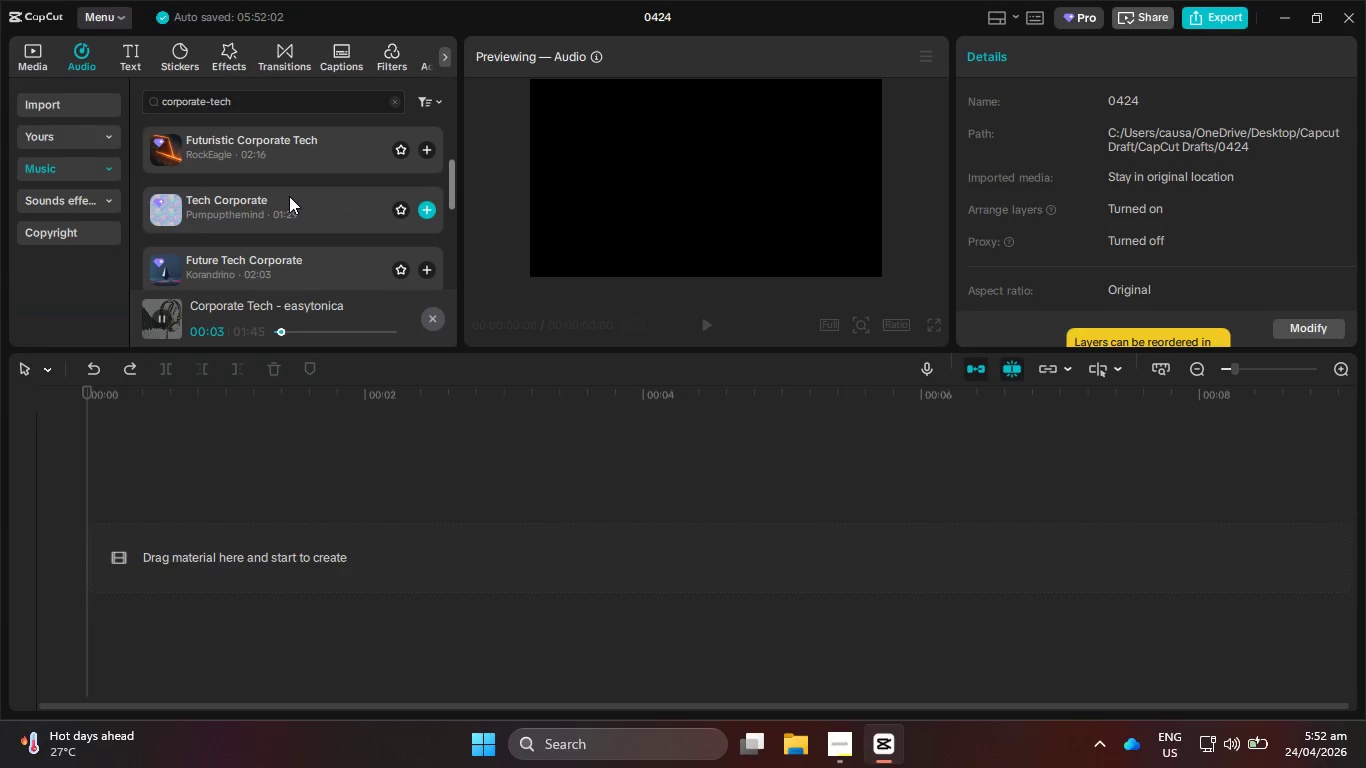 
left_click([294, 201])
 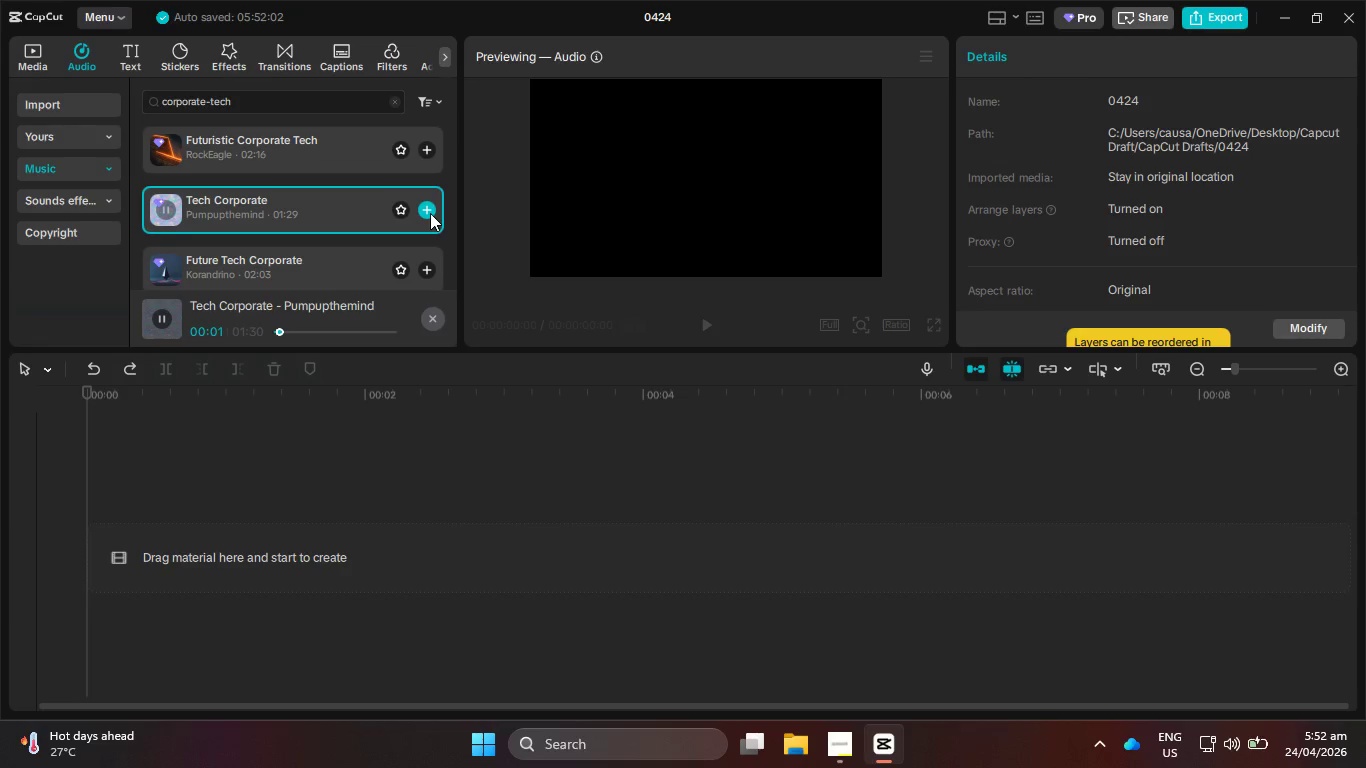 
left_click([430, 213])
 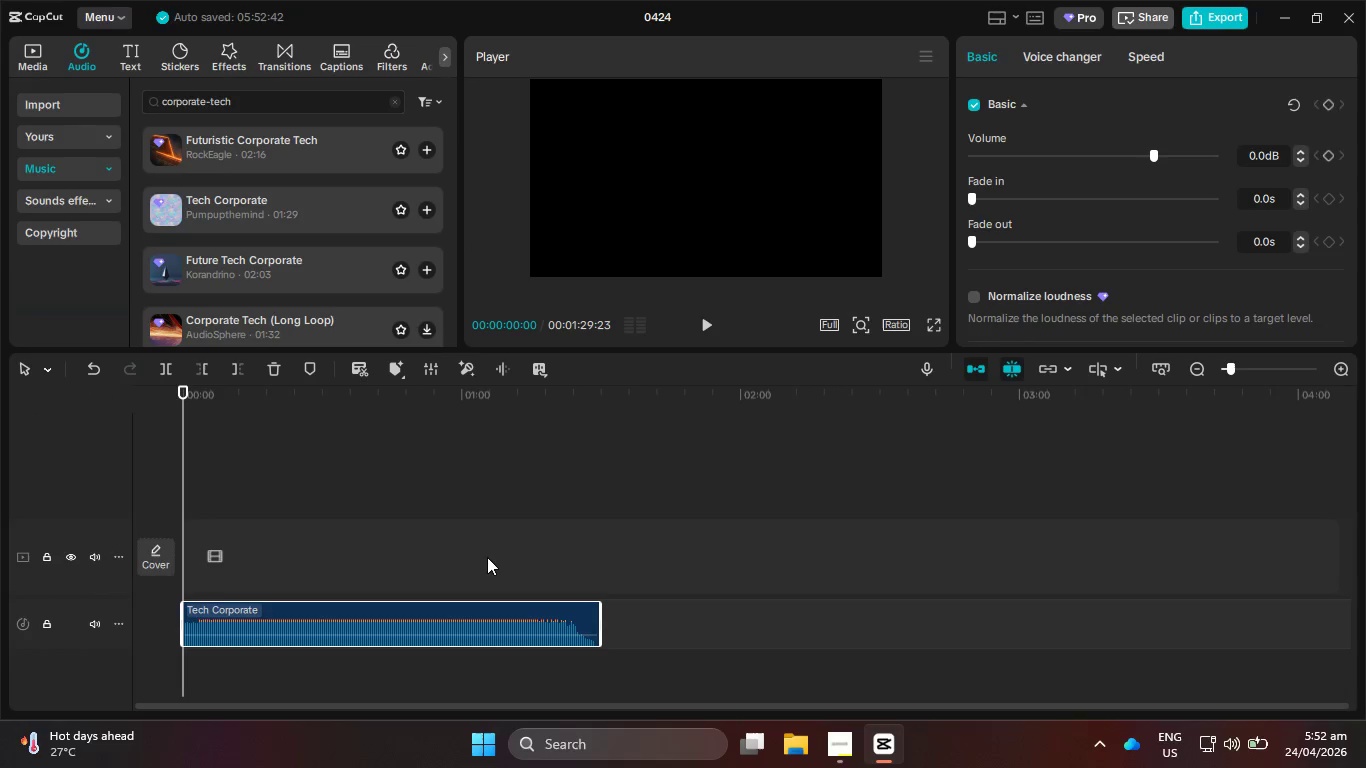 
hold_key(key=ControlLeft, duration=0.62)
scroll: coordinate [459, 513], scroll_direction: up, amount: 9.0
 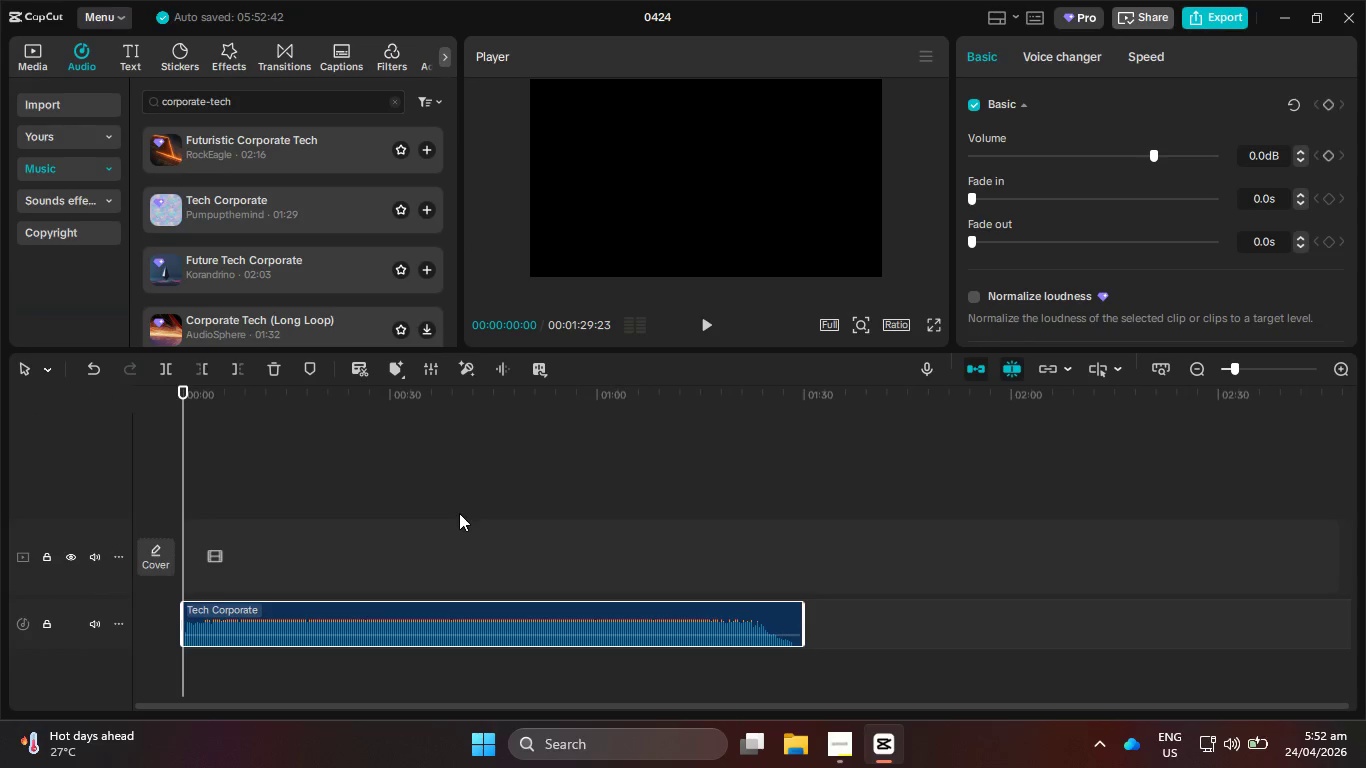 
hold_key(key=ControlLeft, duration=1.02)
 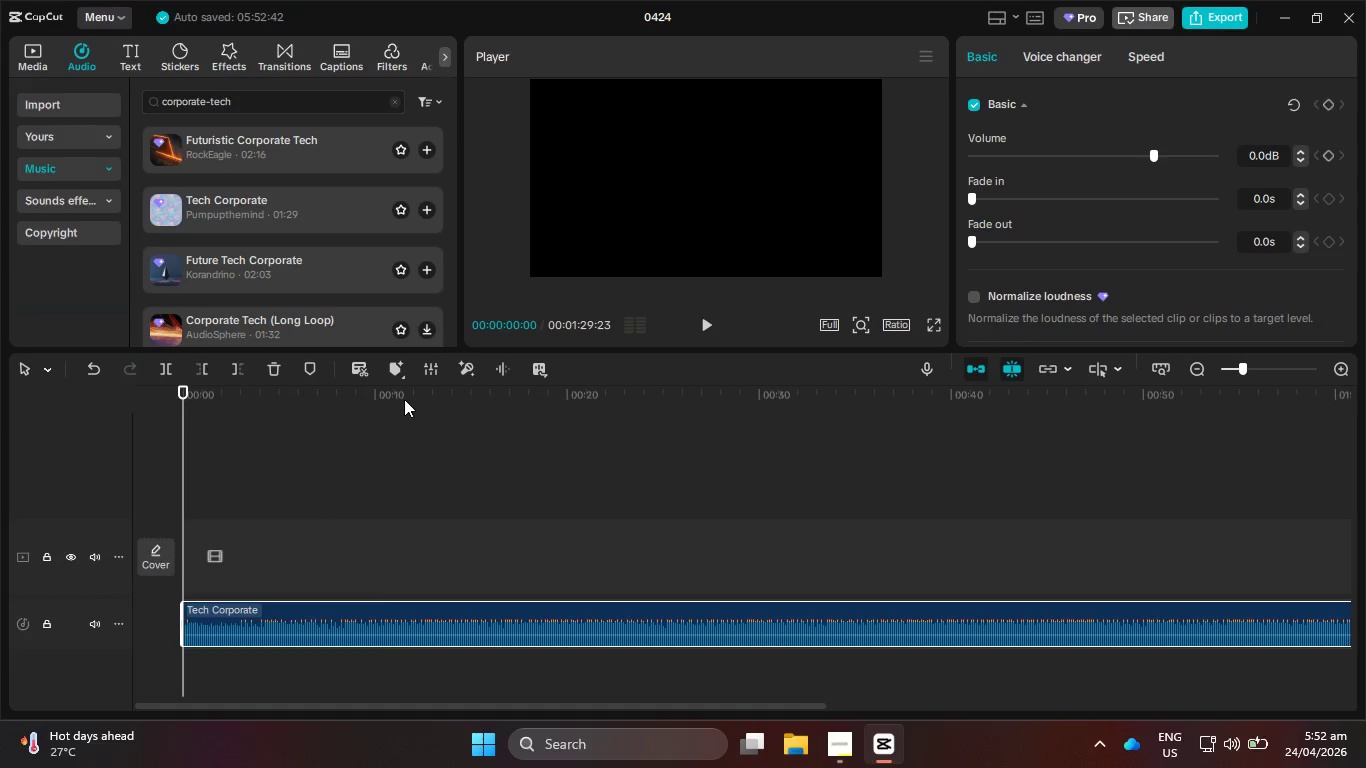 
left_click_drag(start_coordinate=[404, 399], to_coordinate=[1001, 493])
 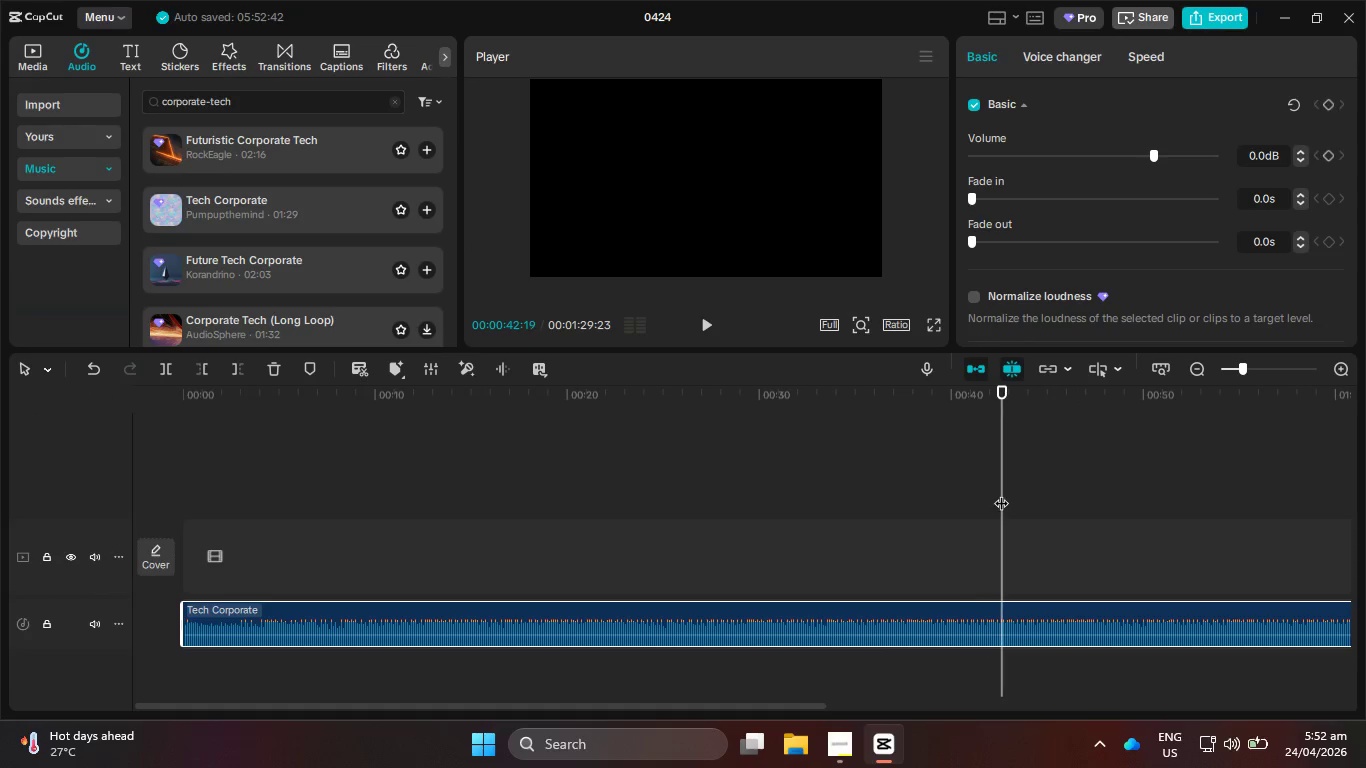 
hold_key(key=ArrowRight, duration=1.12)
 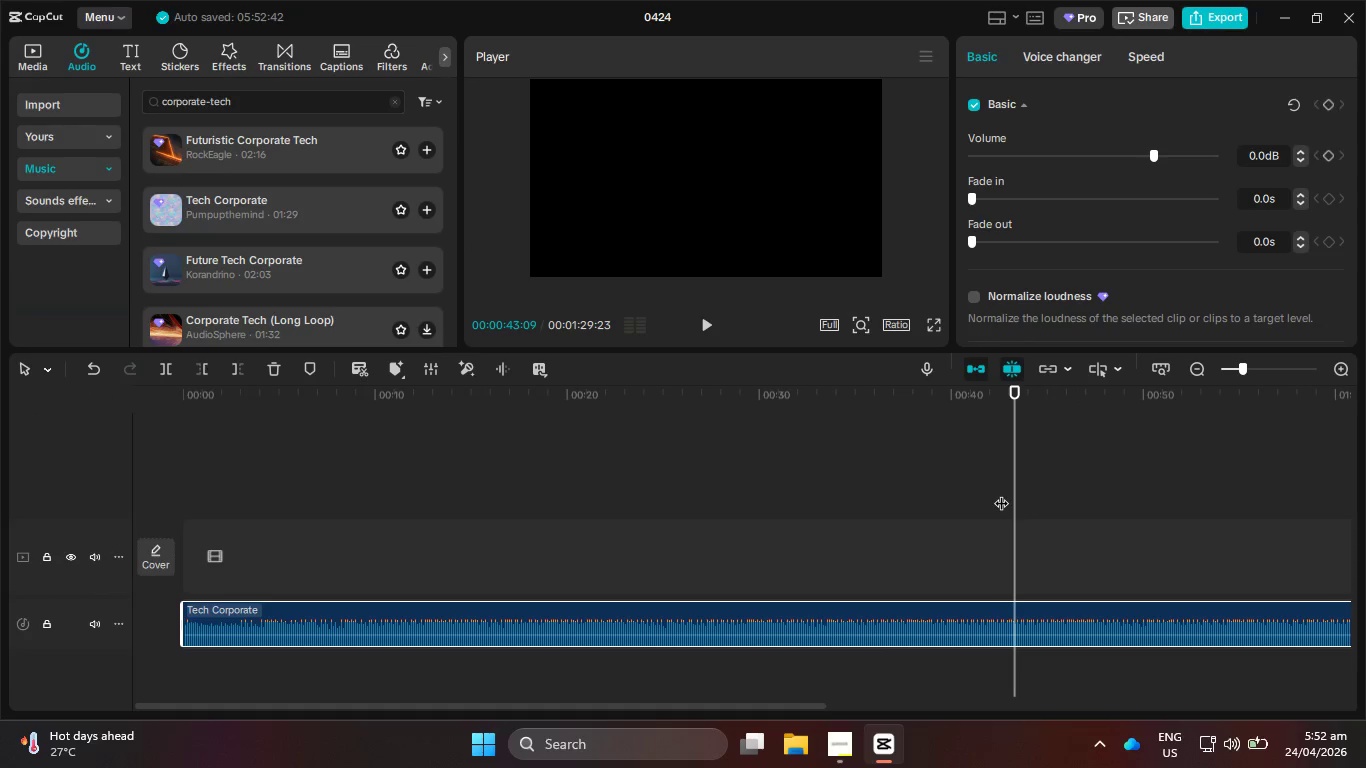 
hold_key(key=ArrowRight, duration=1.17)
 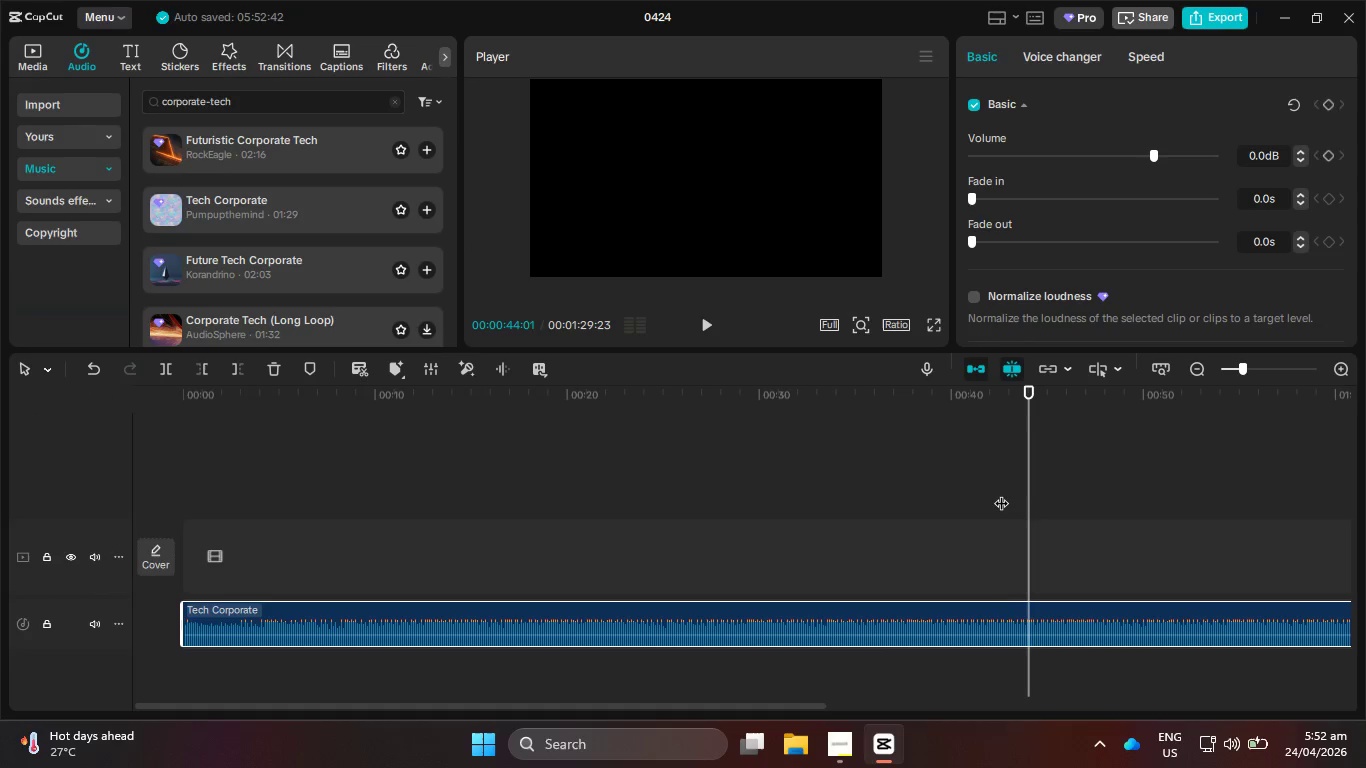 
key(ArrowRight)
 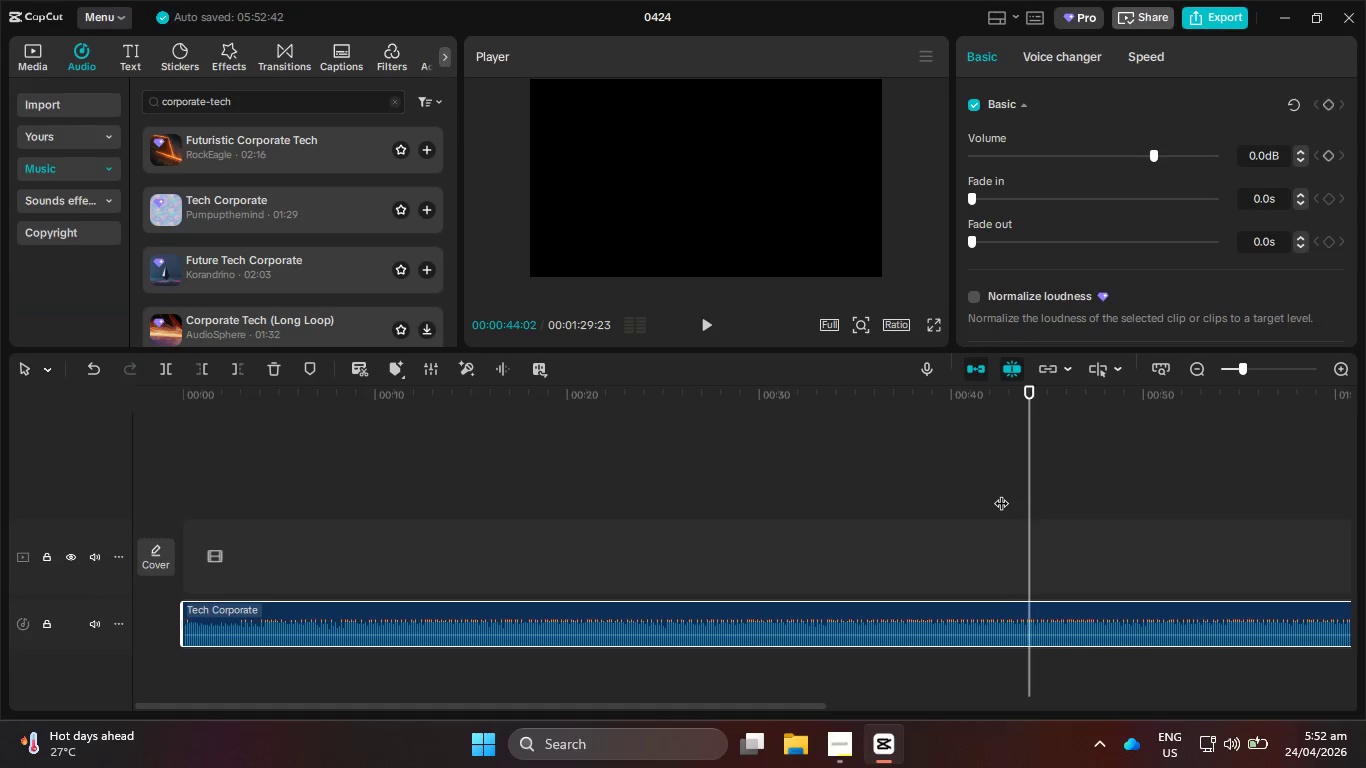 
key(ArrowRight)
 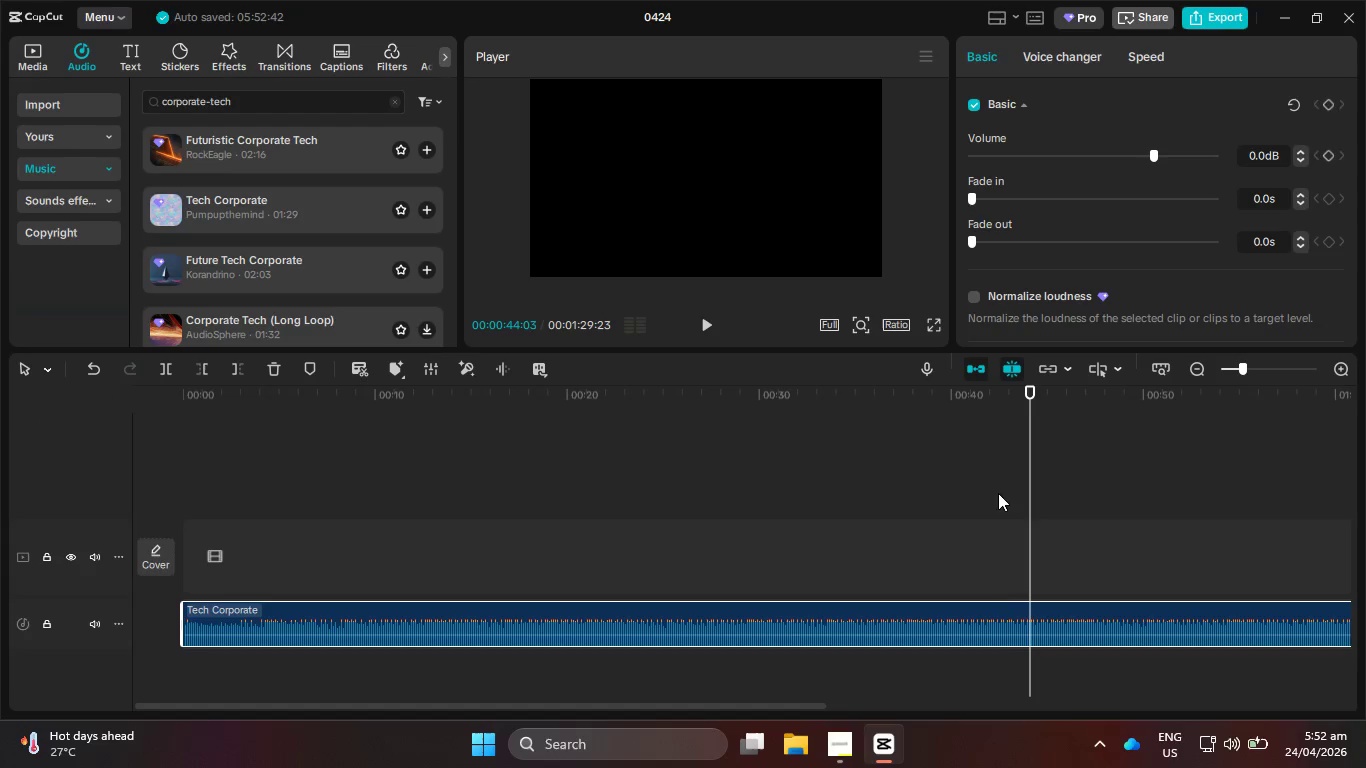 
key(ArrowRight)
 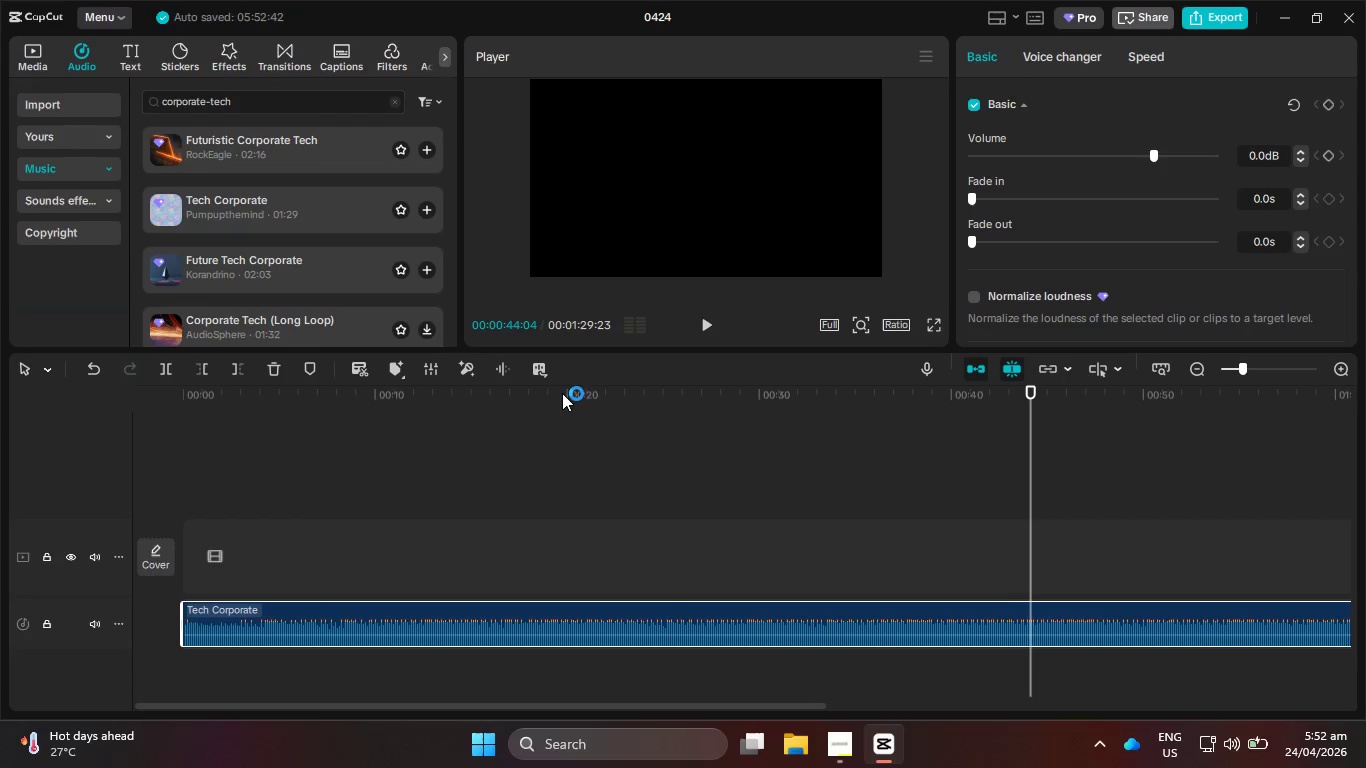 
key(ArrowRight)
 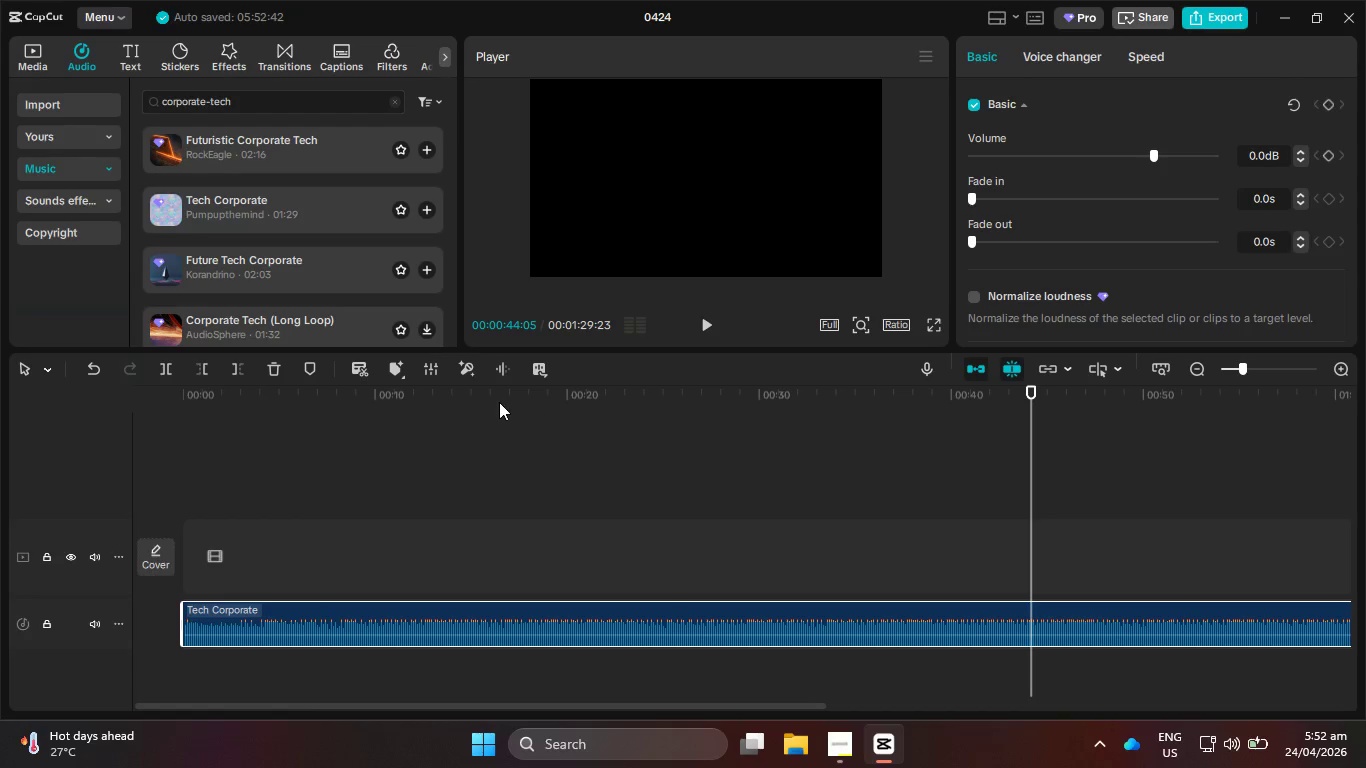 
key(ArrowRight)
 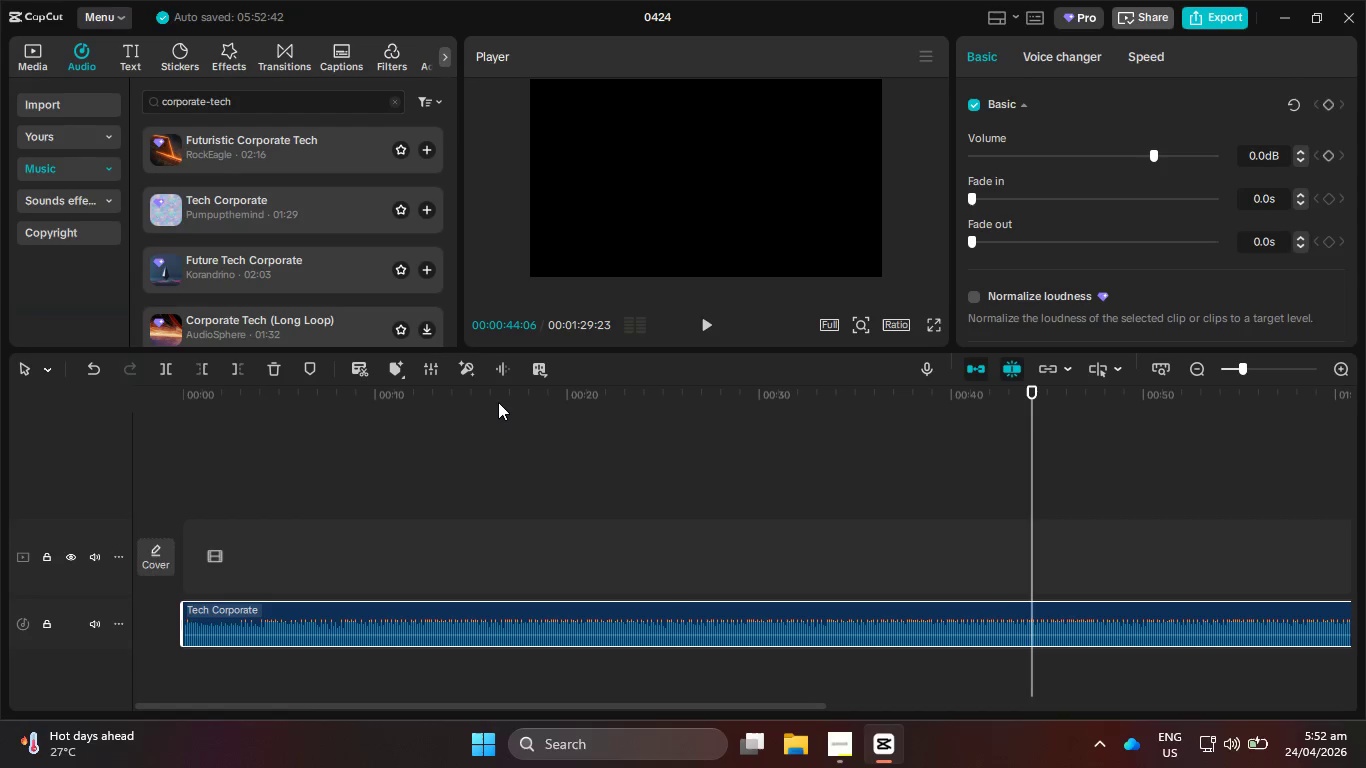 
key(ArrowRight)
 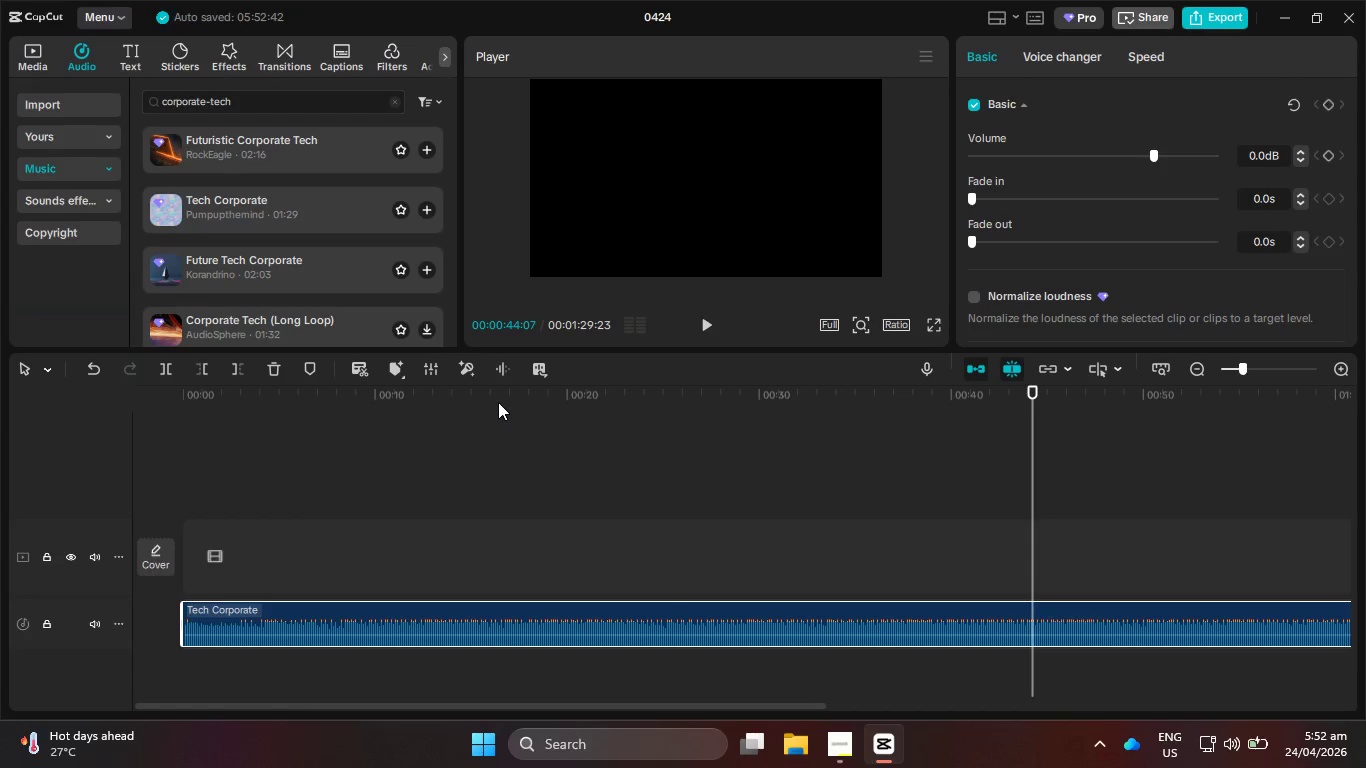 
key(ArrowRight)
 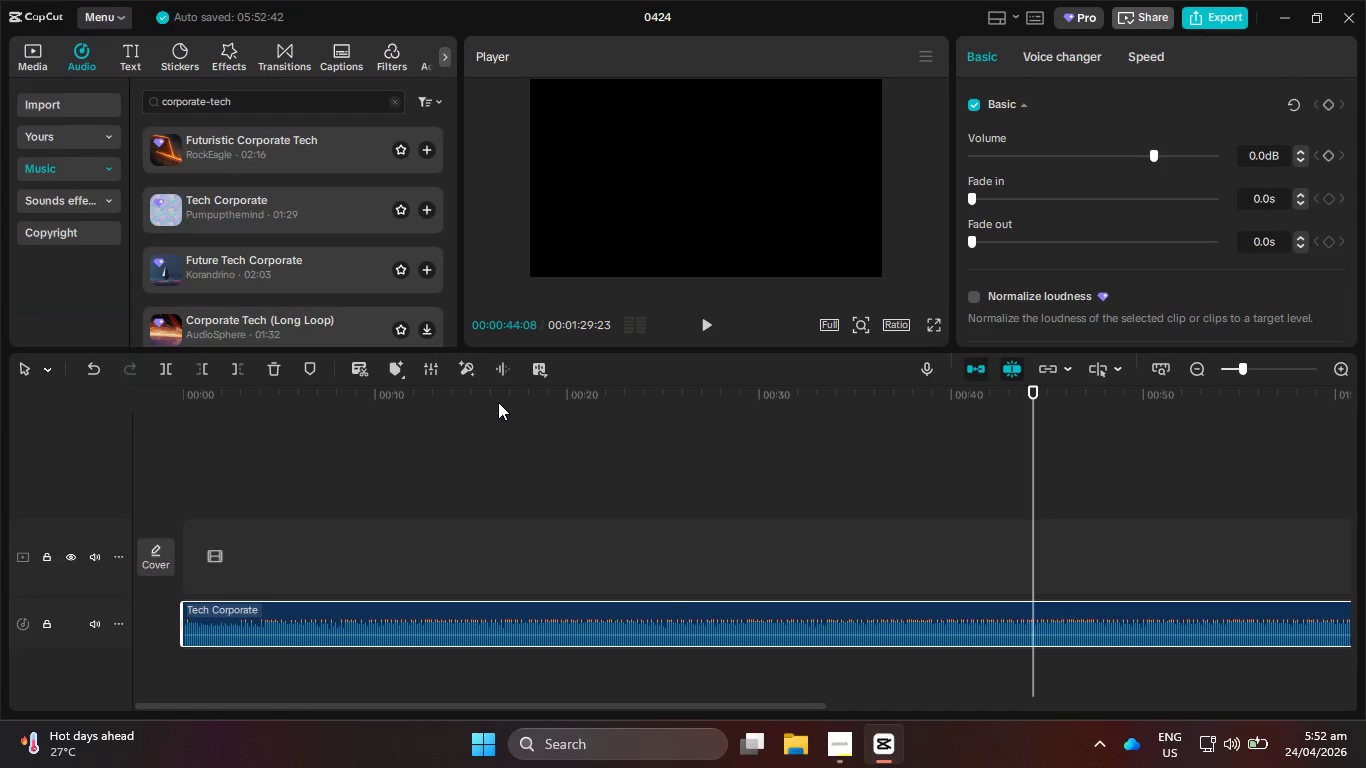 
key(ArrowRight)
 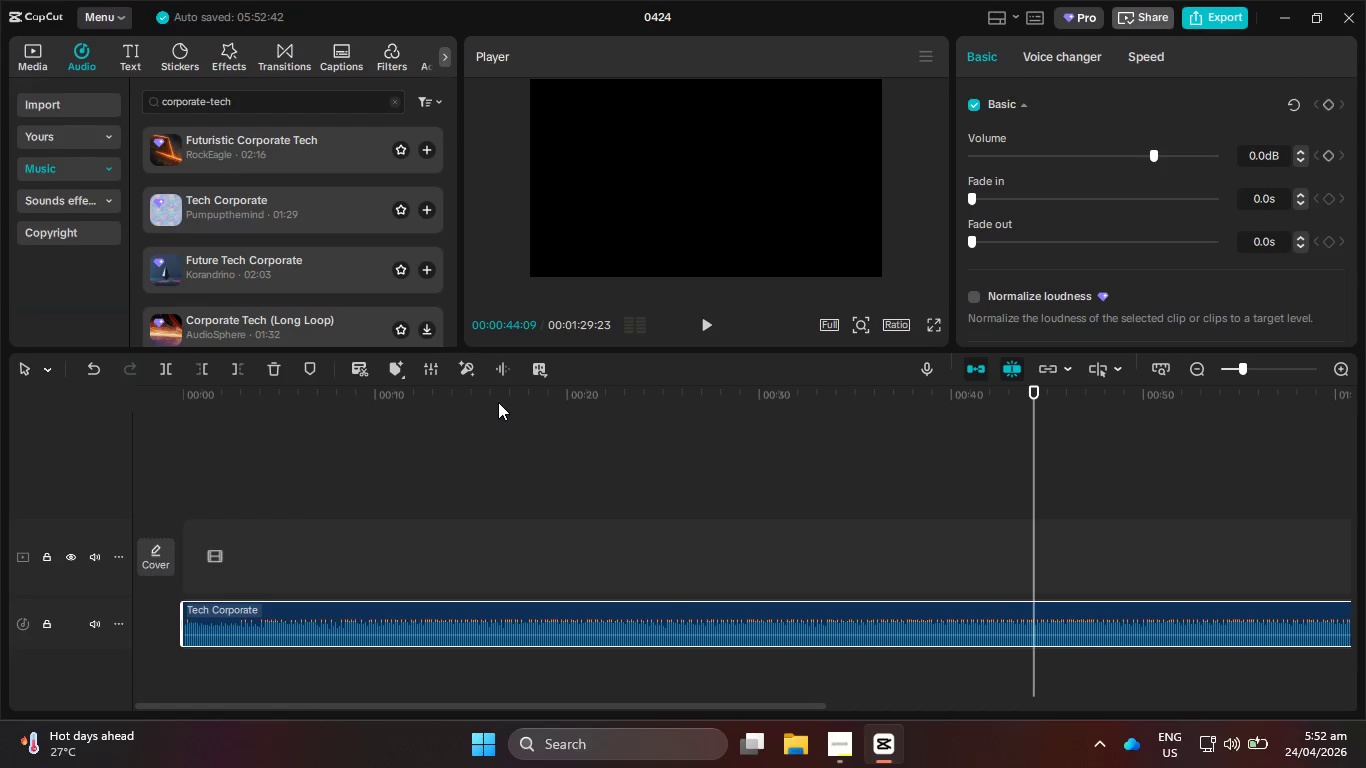 
hold_key(key=ArrowRight, duration=1.17)
 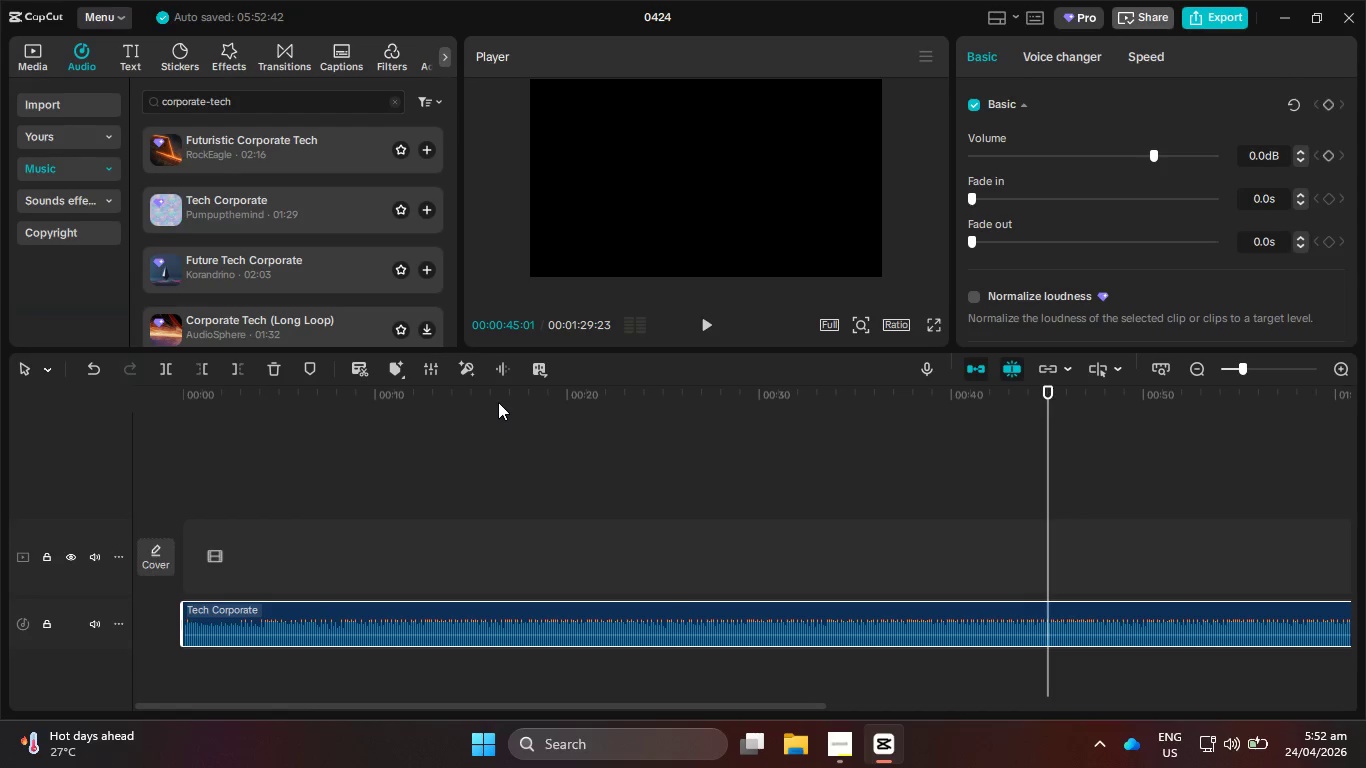 
key(ArrowRight)
 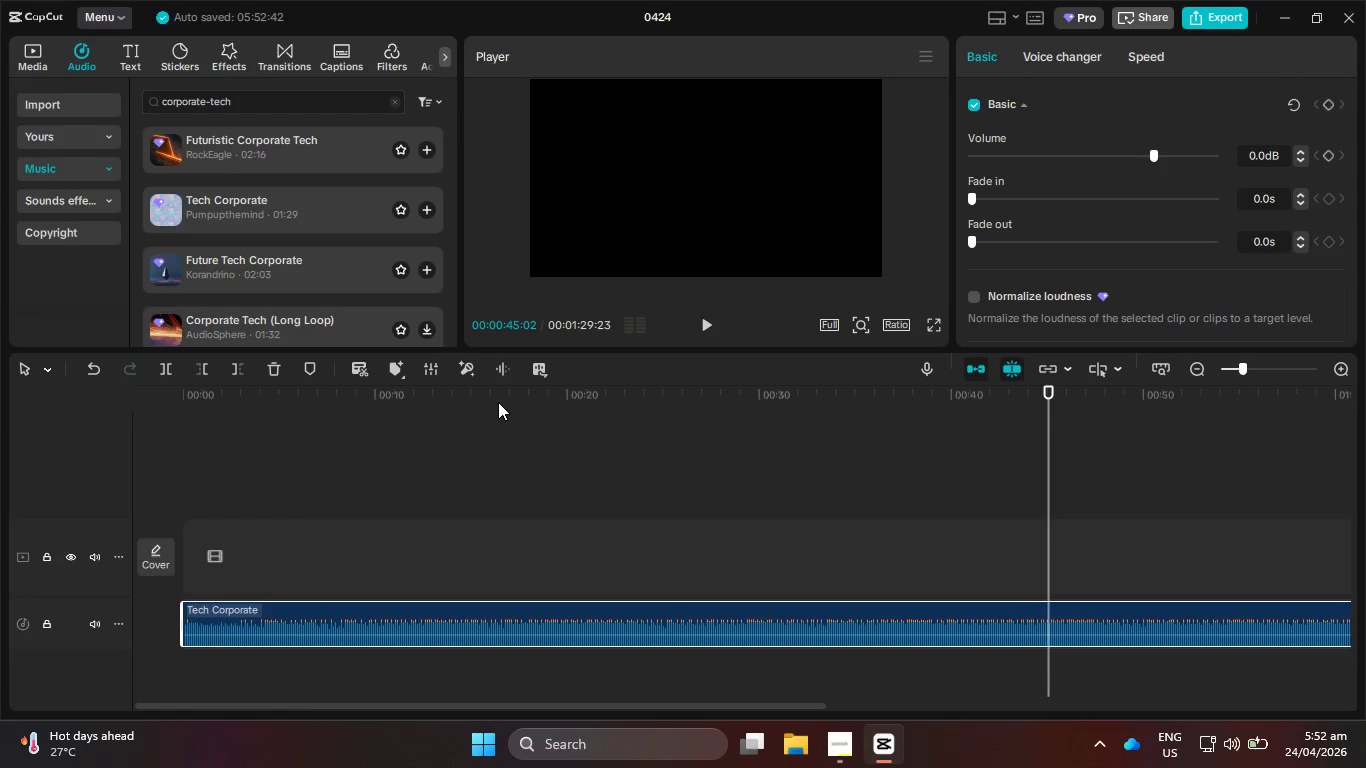 
key(ArrowLeft)
 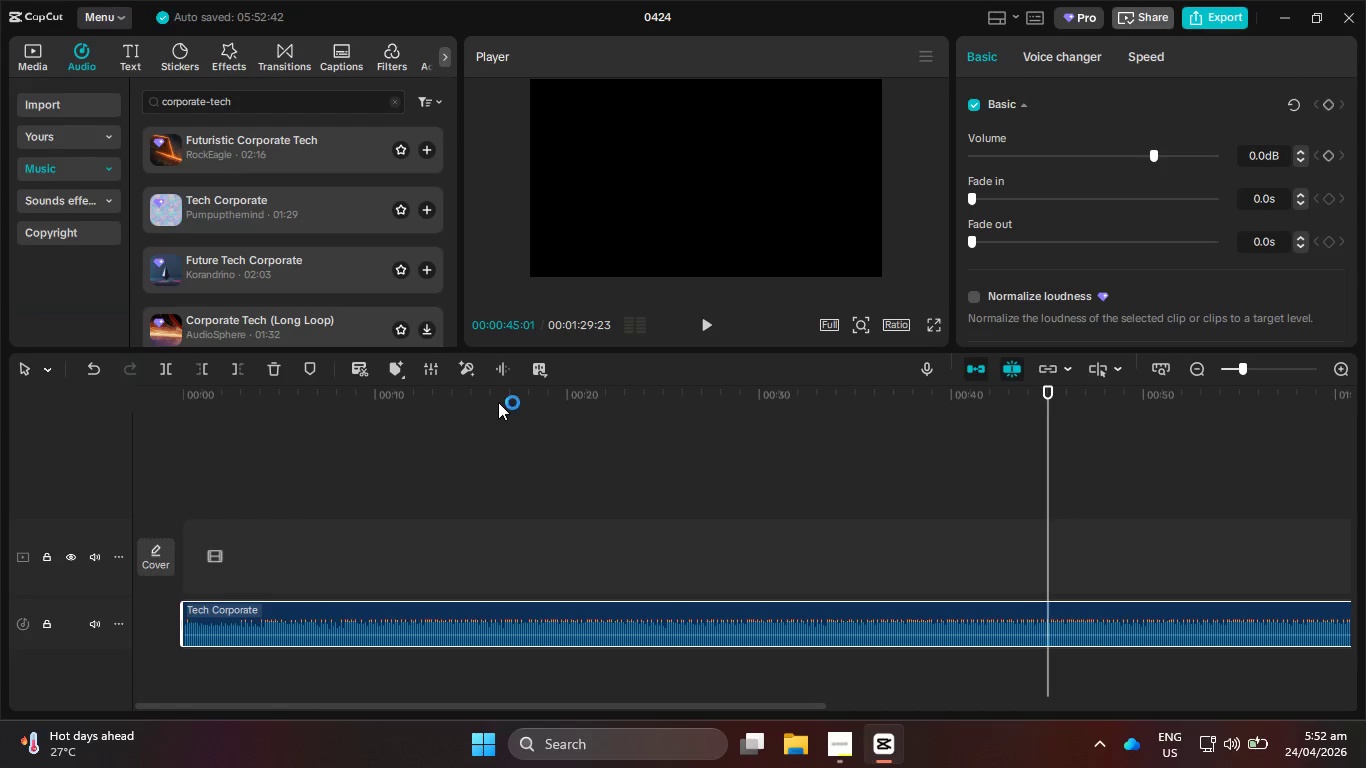 
key(ArrowLeft)
 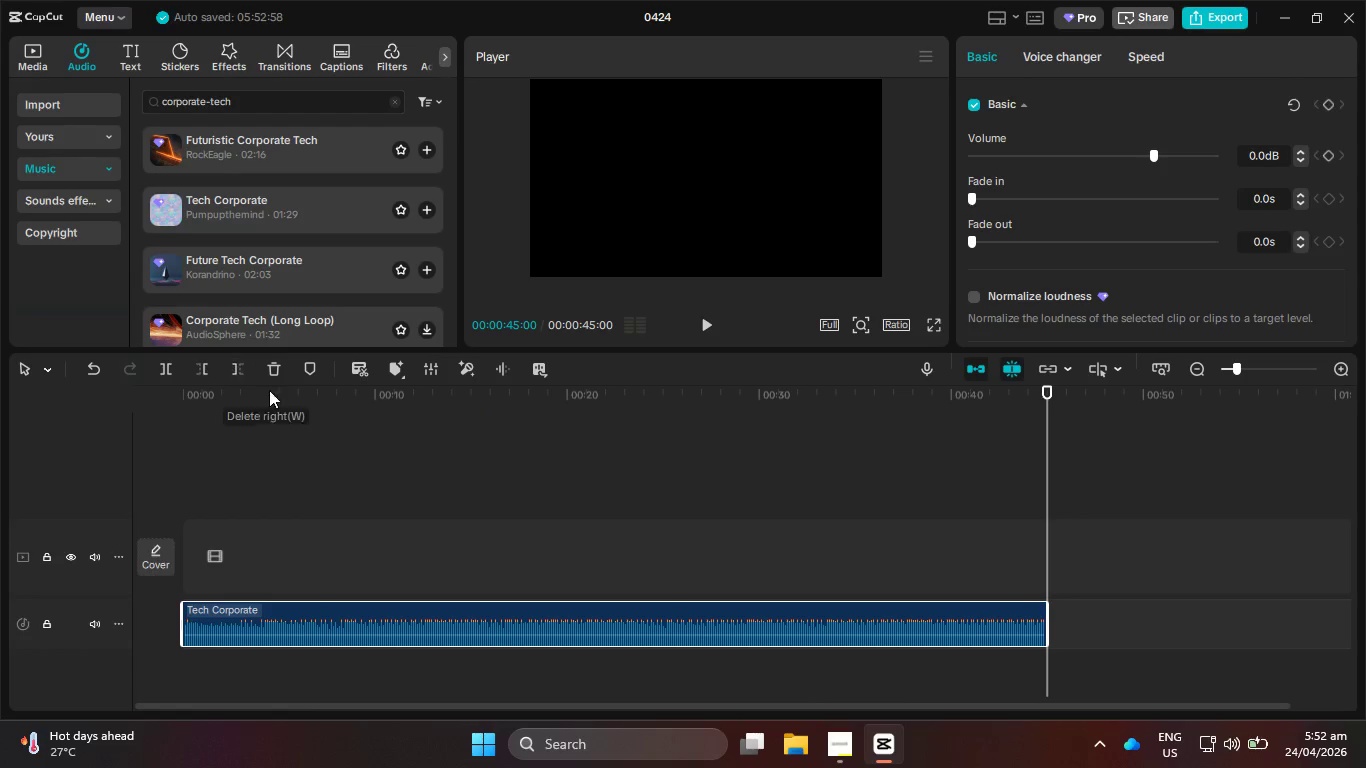 
left_click_drag(start_coordinate=[324, 409], to_coordinate=[216, 422])
 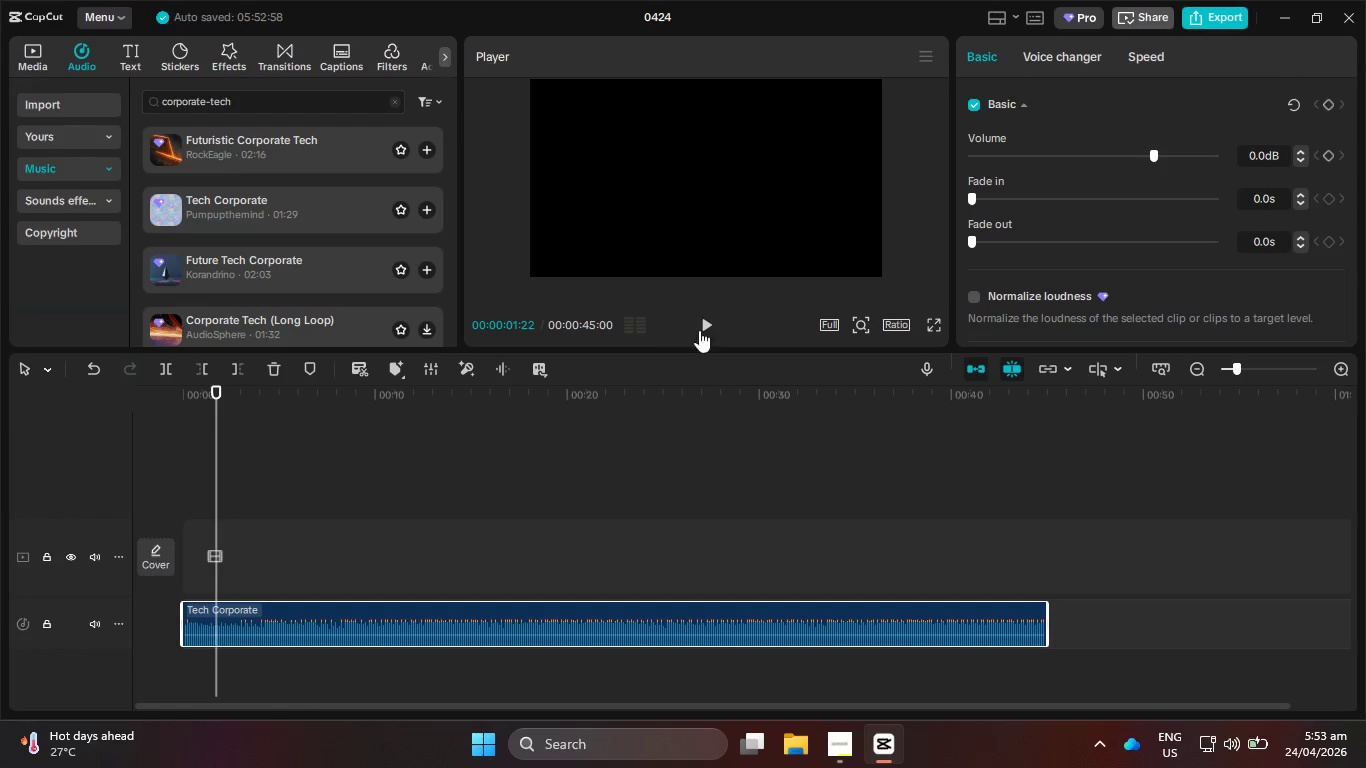 
left_click([711, 328])
 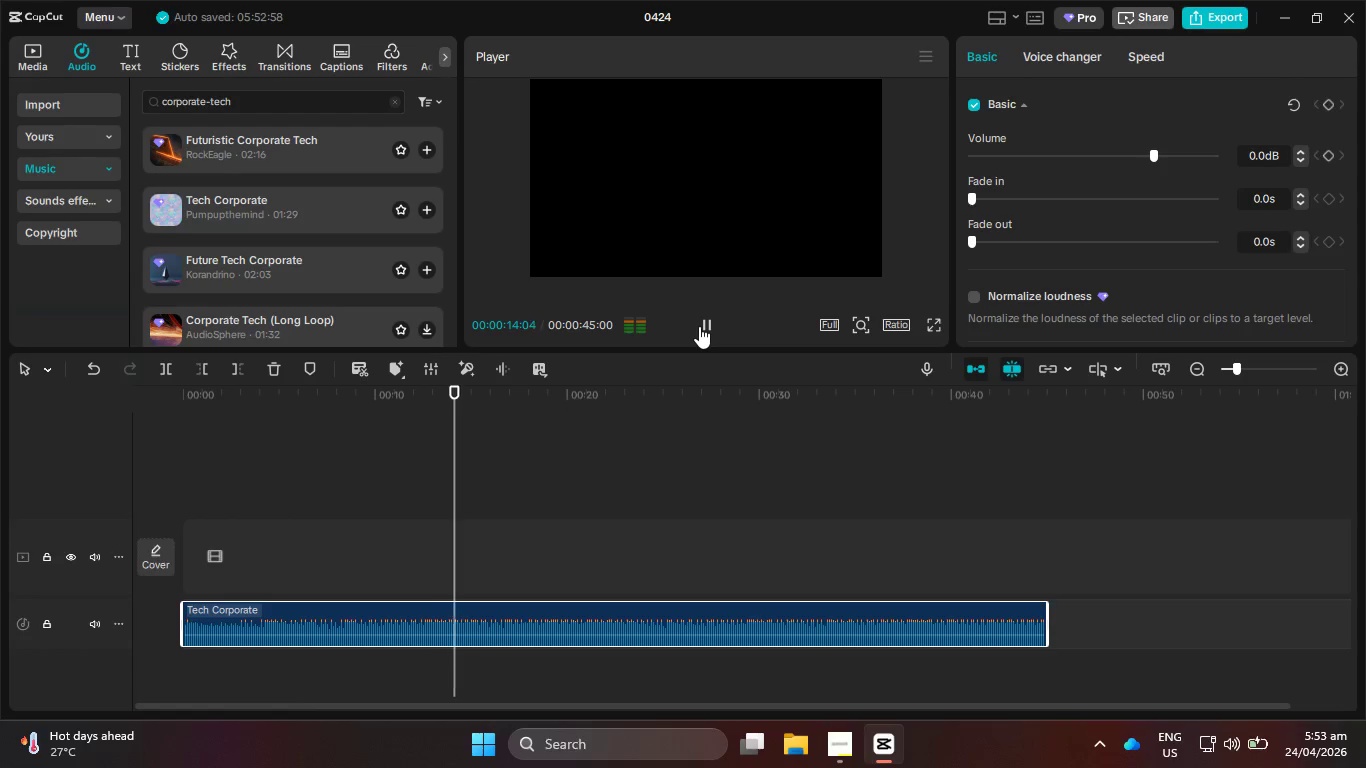 
wait(17.59)
 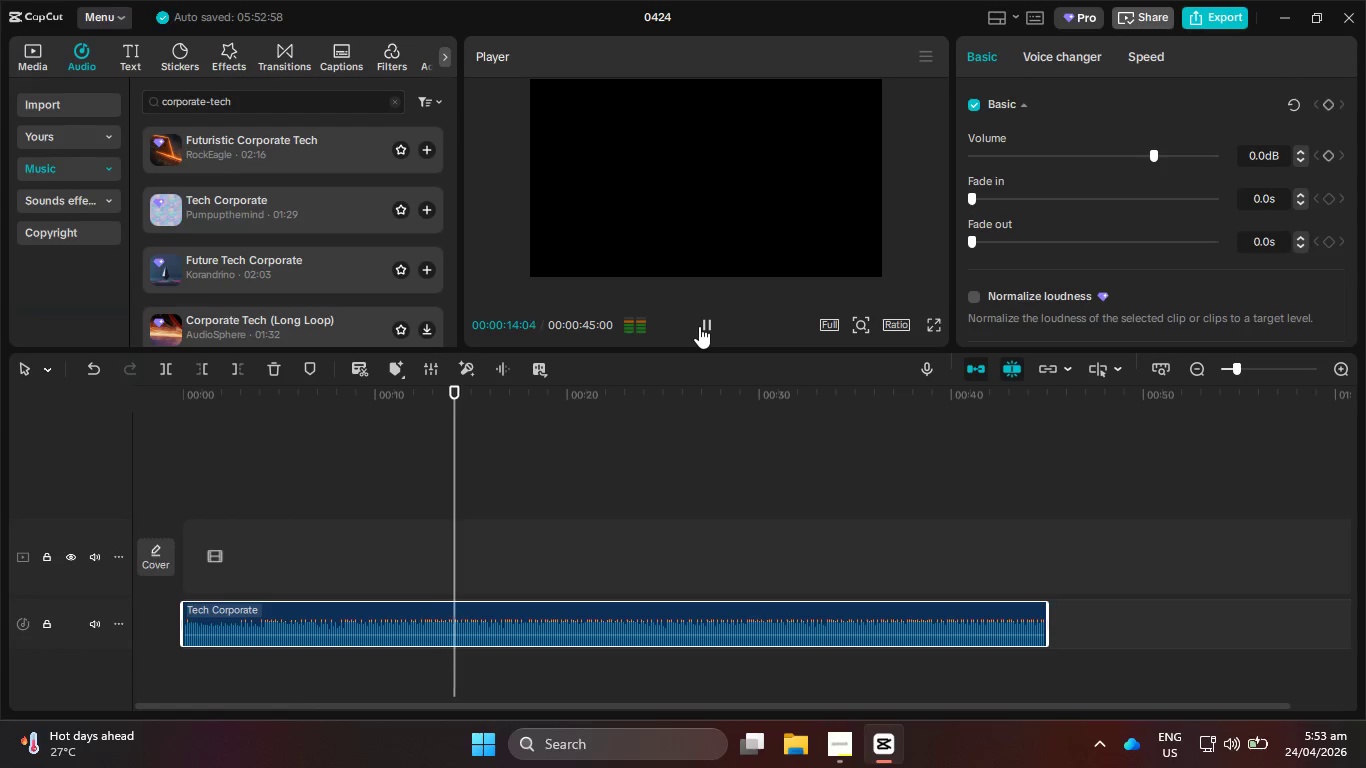 
left_click([400, 364])
 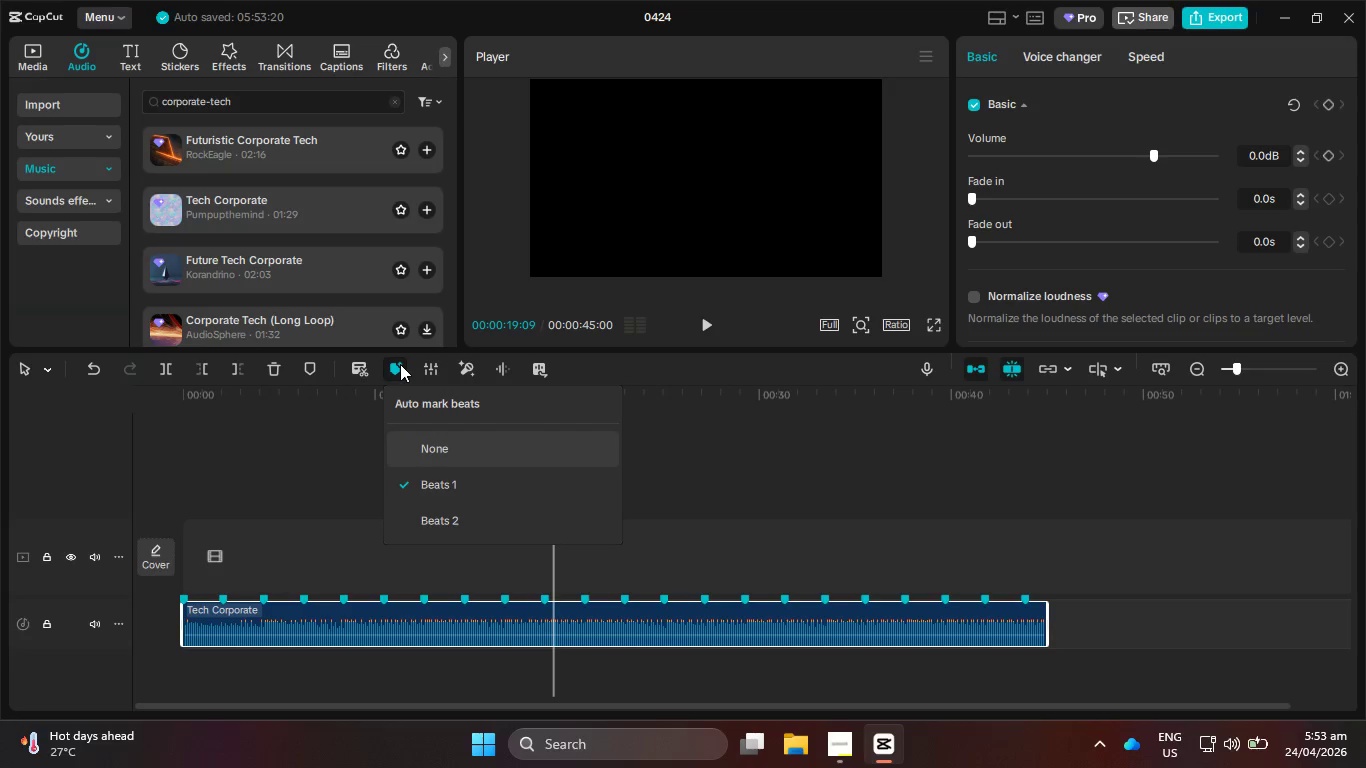 
left_click([638, 411])
 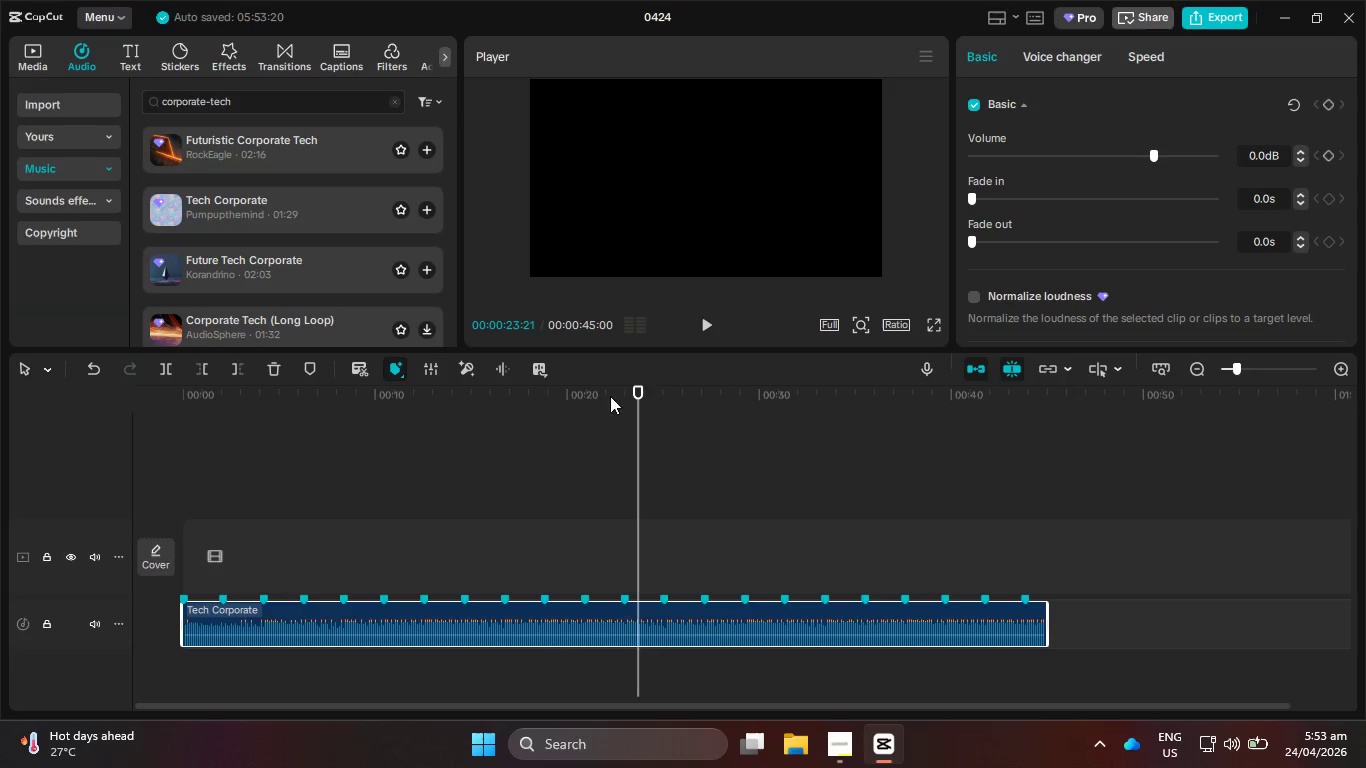 
left_click_drag(start_coordinate=[593, 398], to_coordinate=[482, 419])
 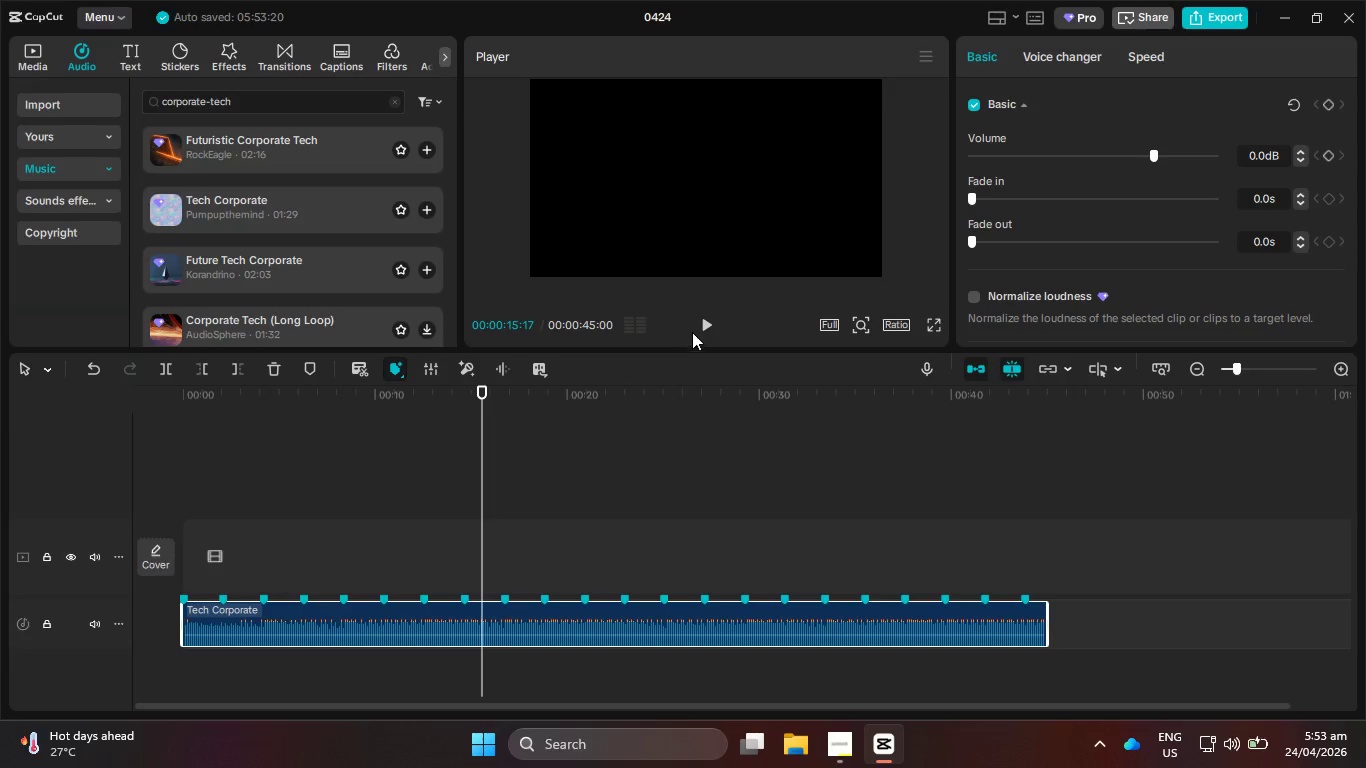 
left_click([697, 331])
 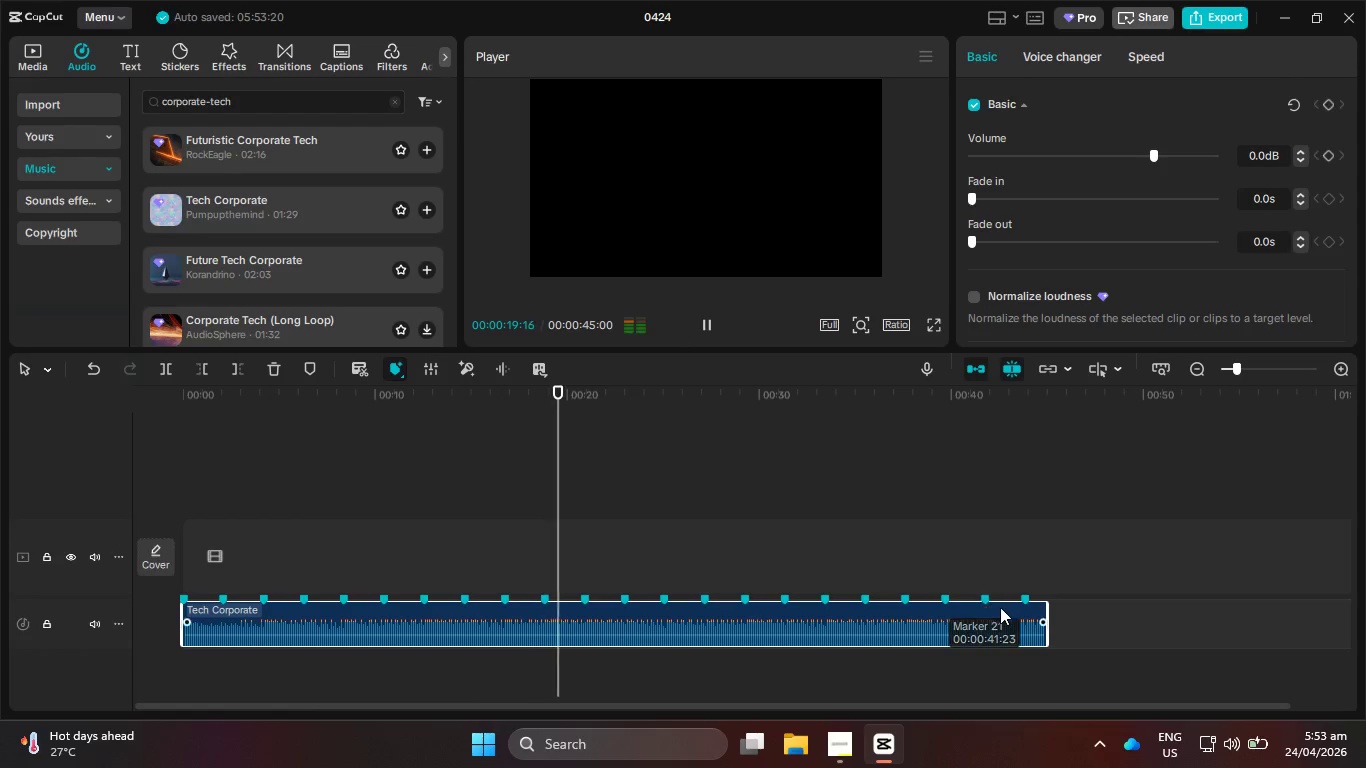 
wait(5.52)
 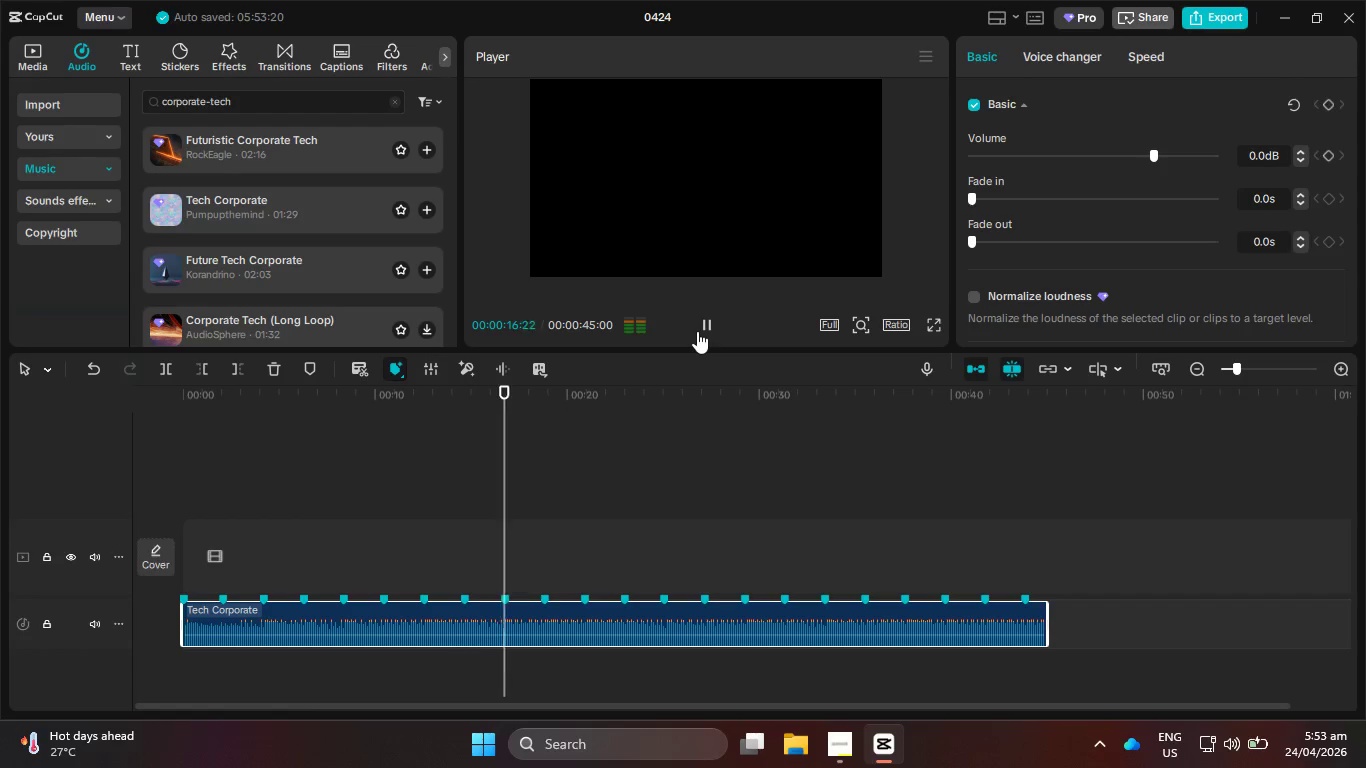 
left_click_drag(start_coordinate=[1041, 620], to_coordinate=[999, 627])
 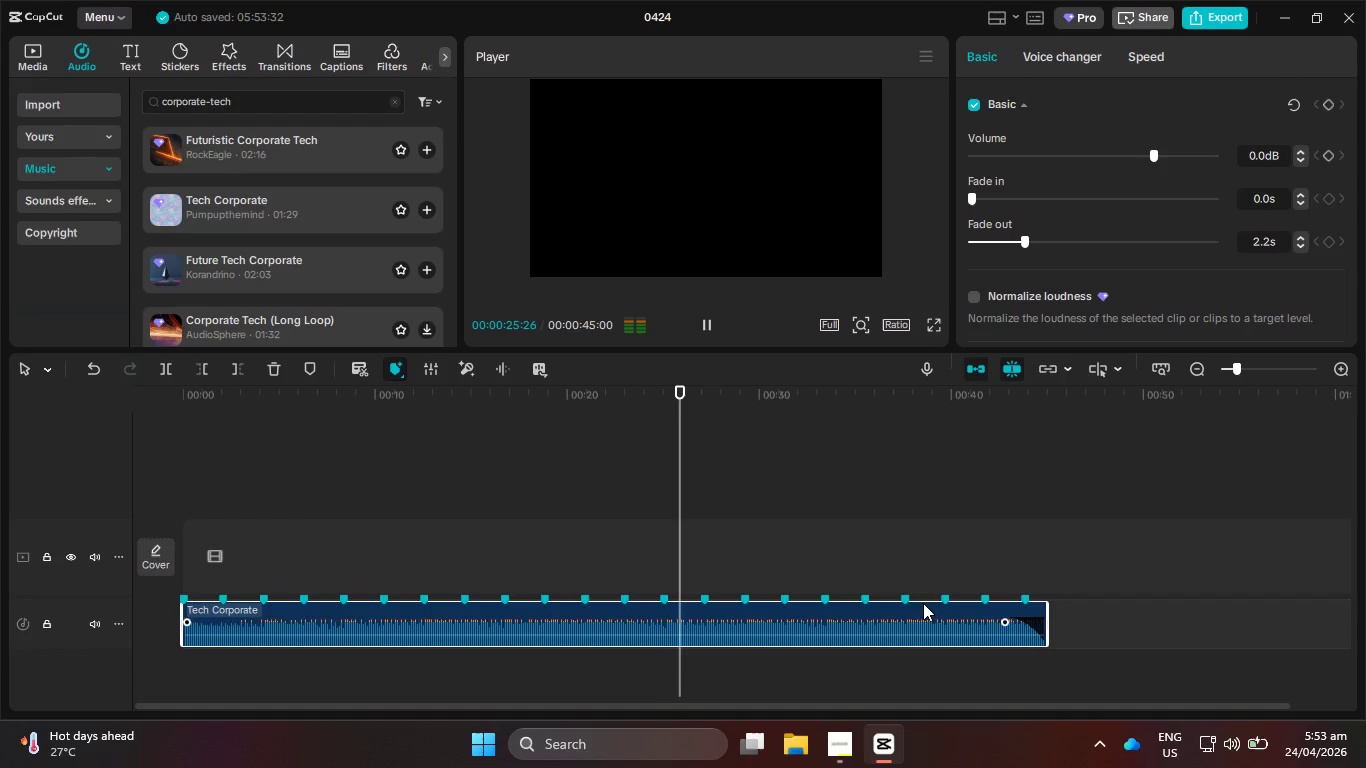 
left_click_drag(start_coordinate=[497, 402], to_coordinate=[60, 364])
 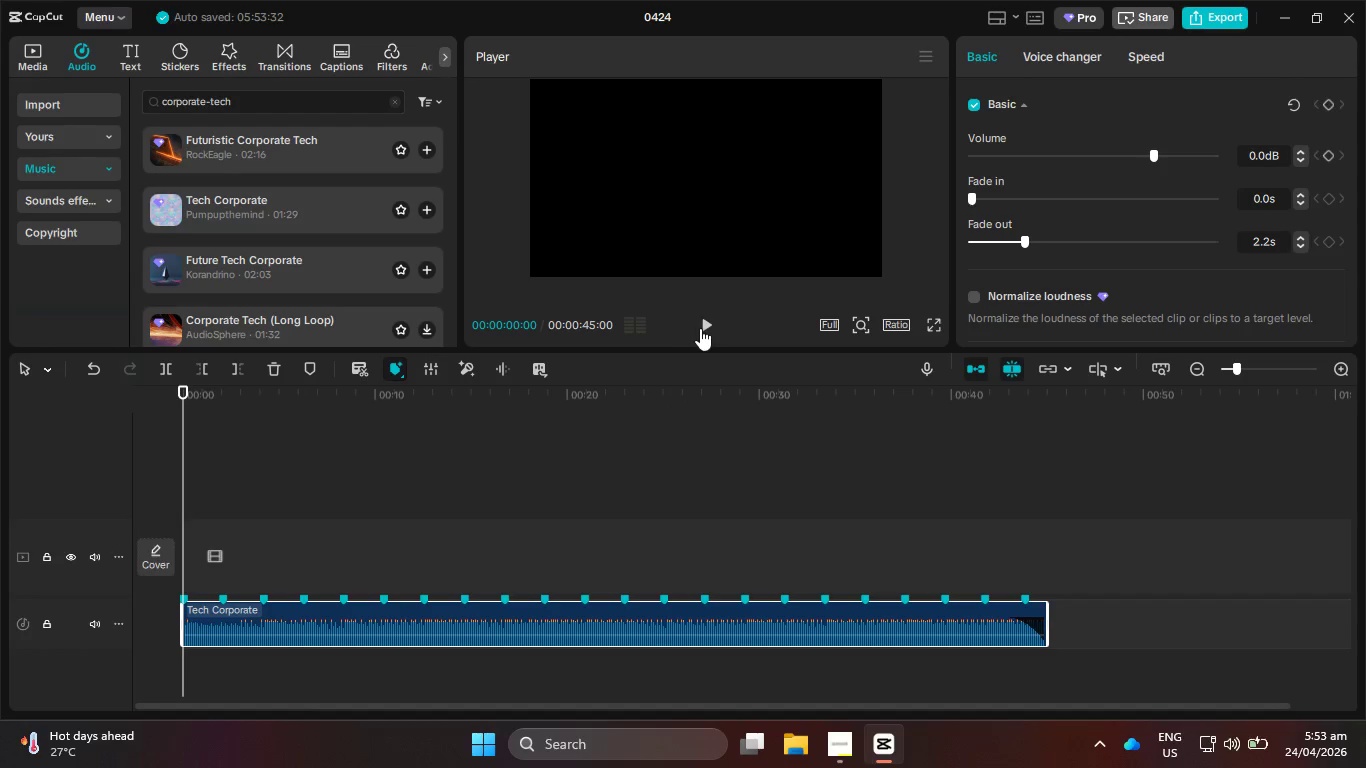 
left_click([702, 328])
 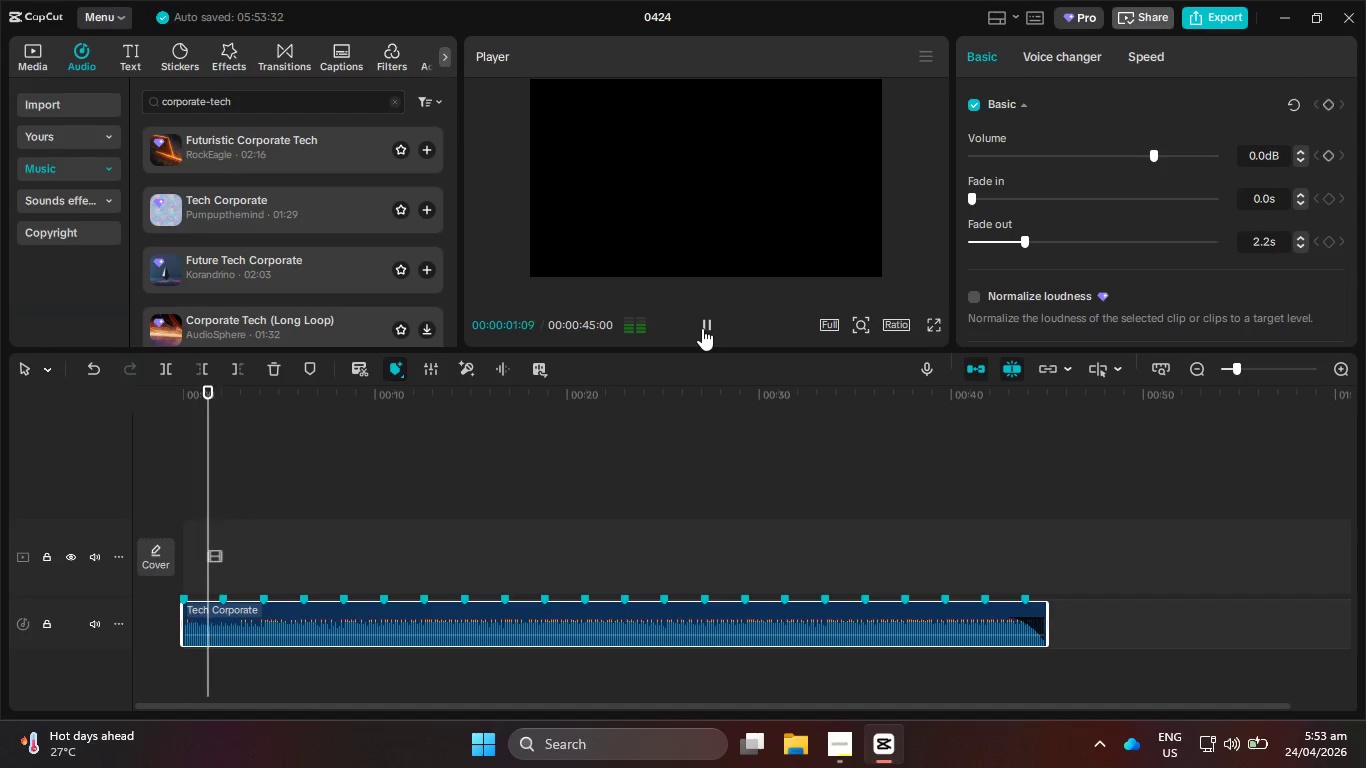 
double_click([702, 328])
 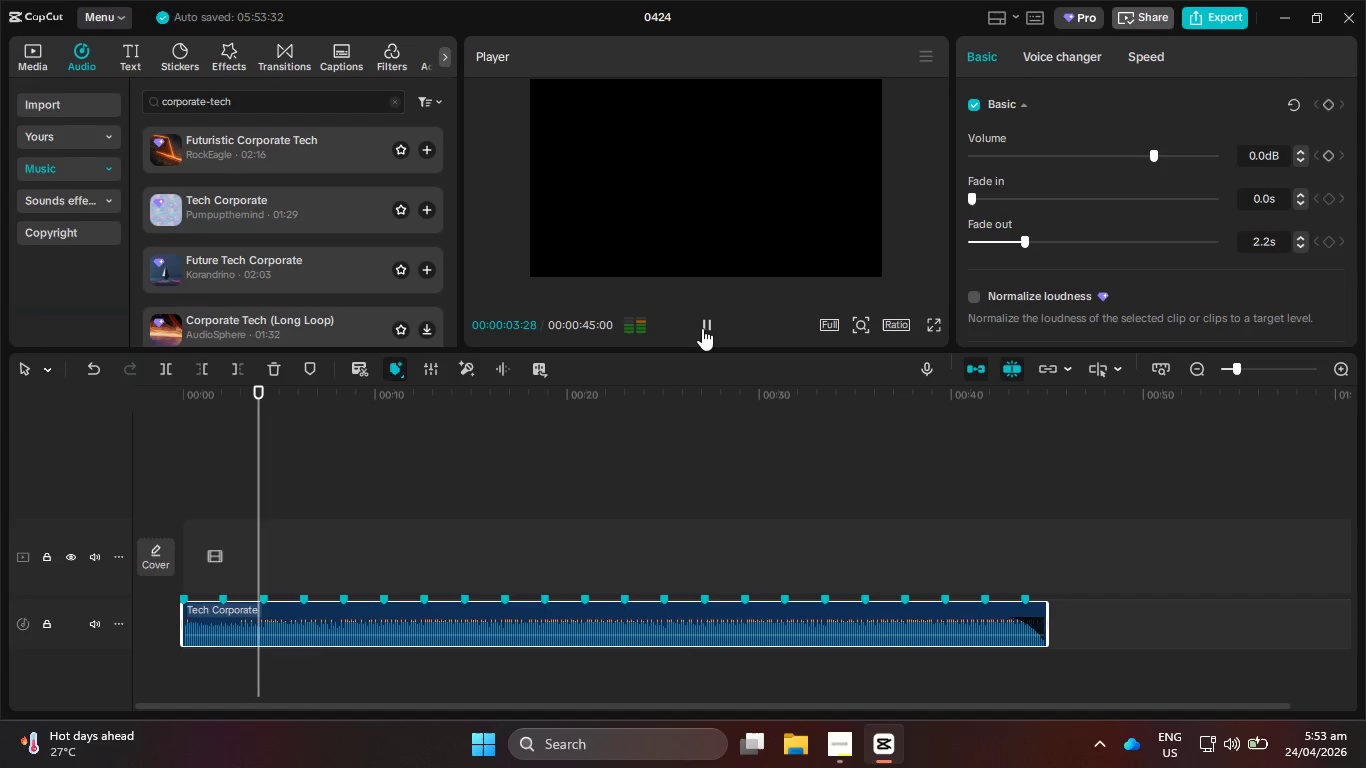 
left_click([702, 328])
 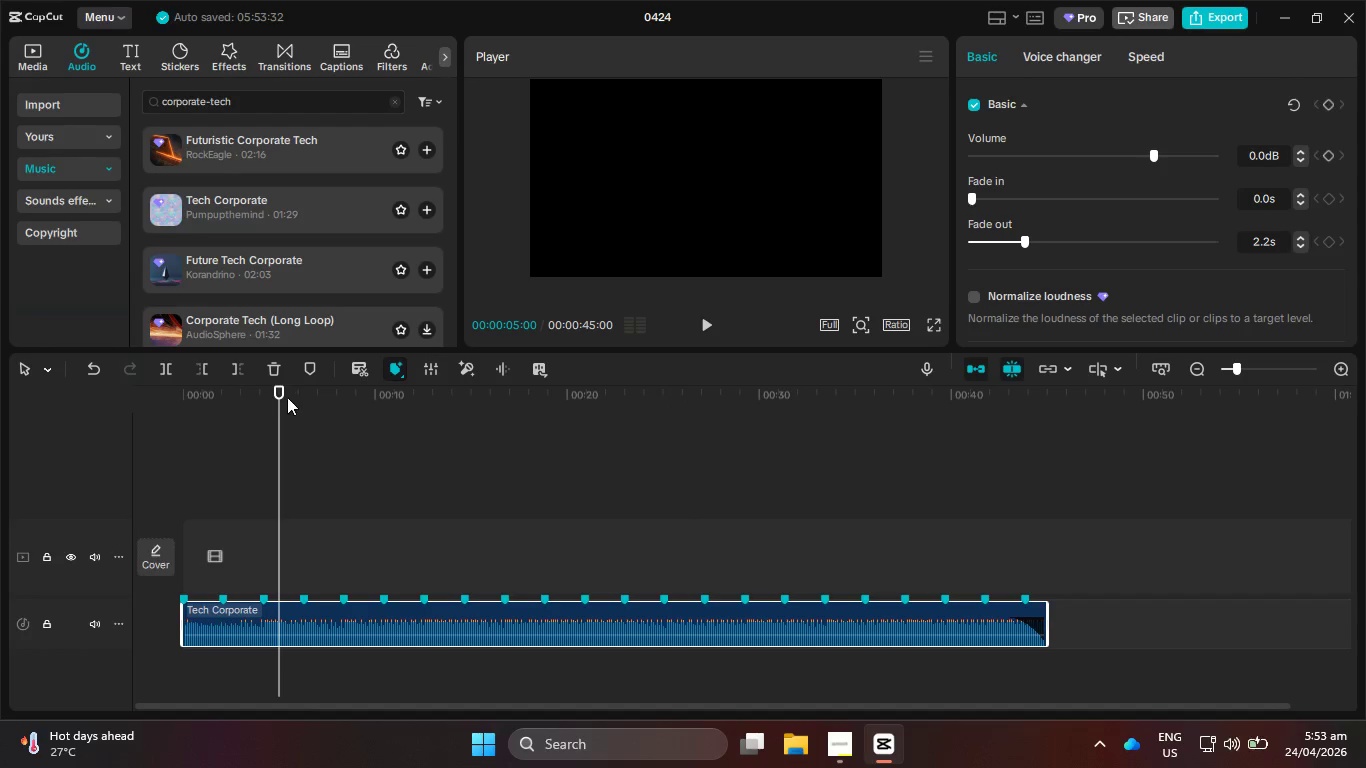 
left_click_drag(start_coordinate=[281, 397], to_coordinate=[92, 377])
 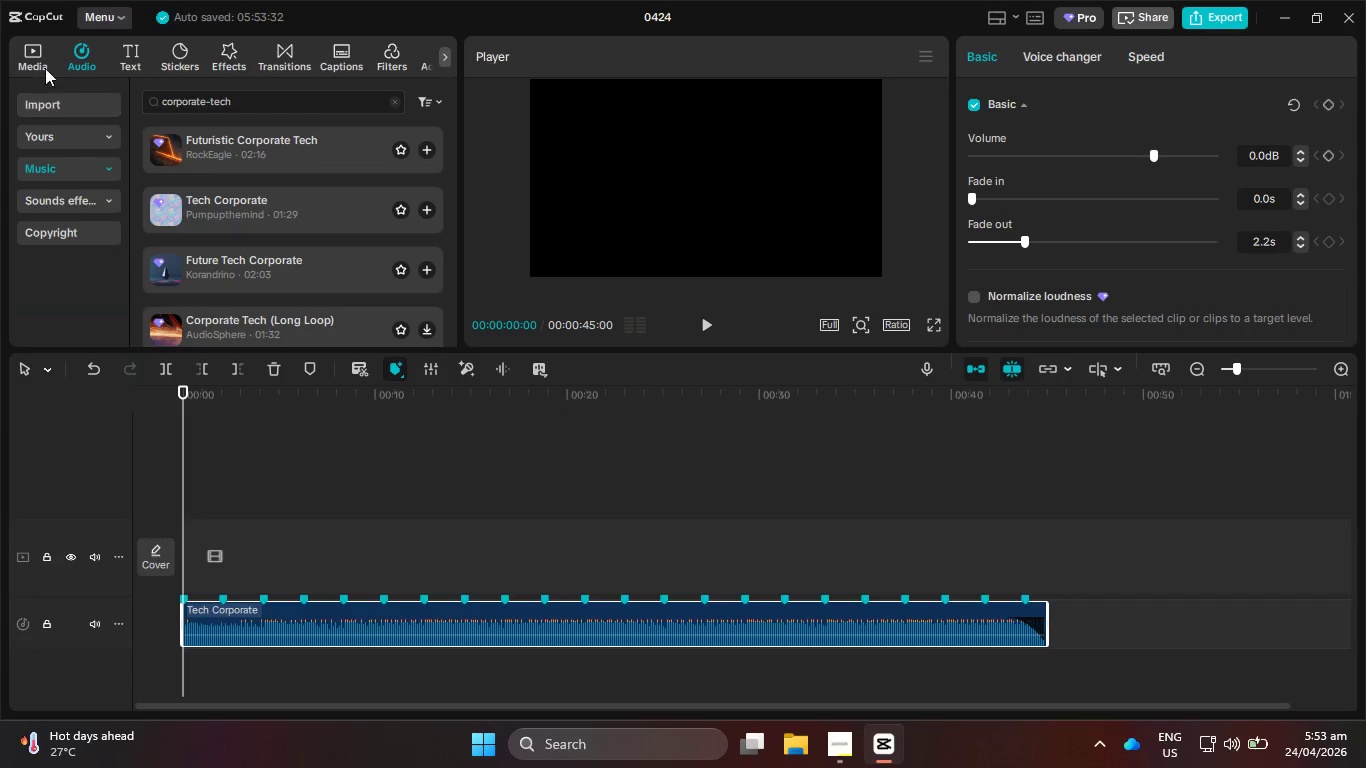 
left_click([45, 59])
 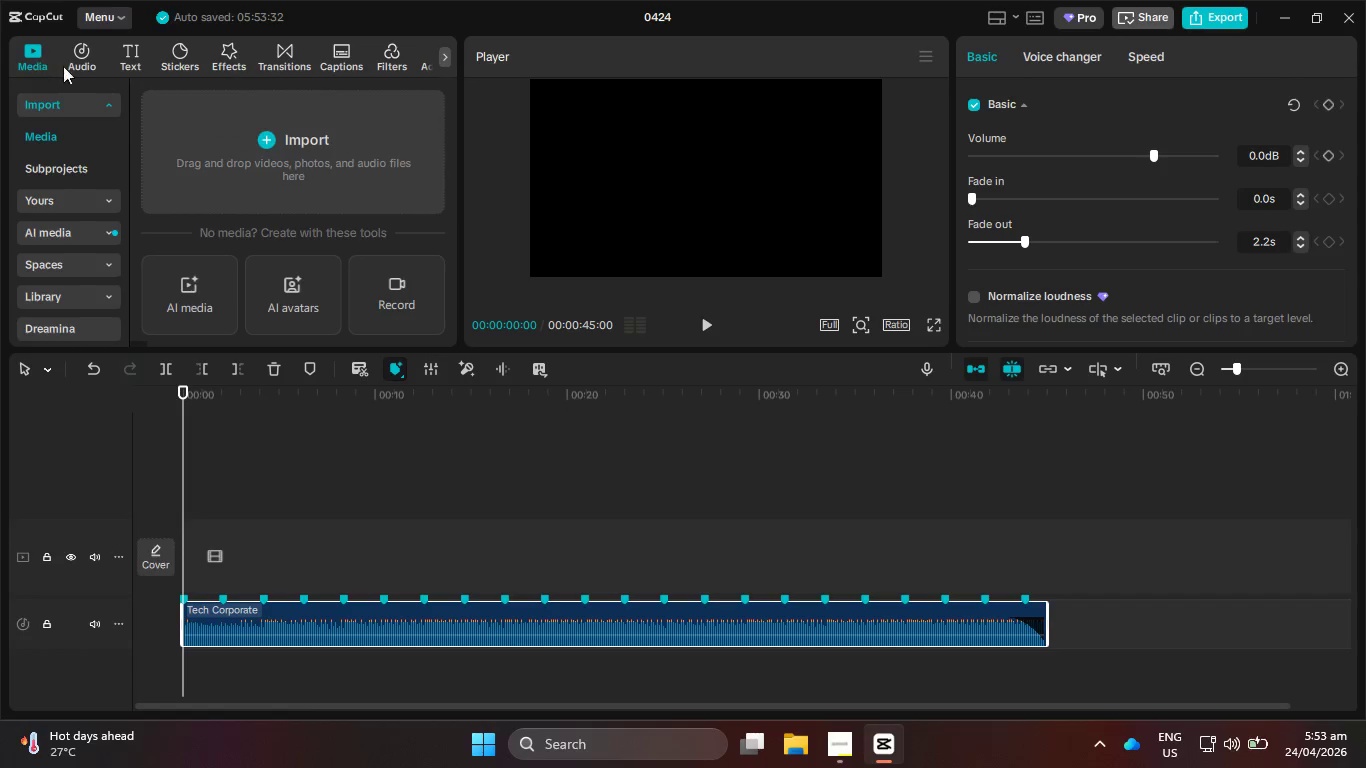 
left_click([323, 142])
 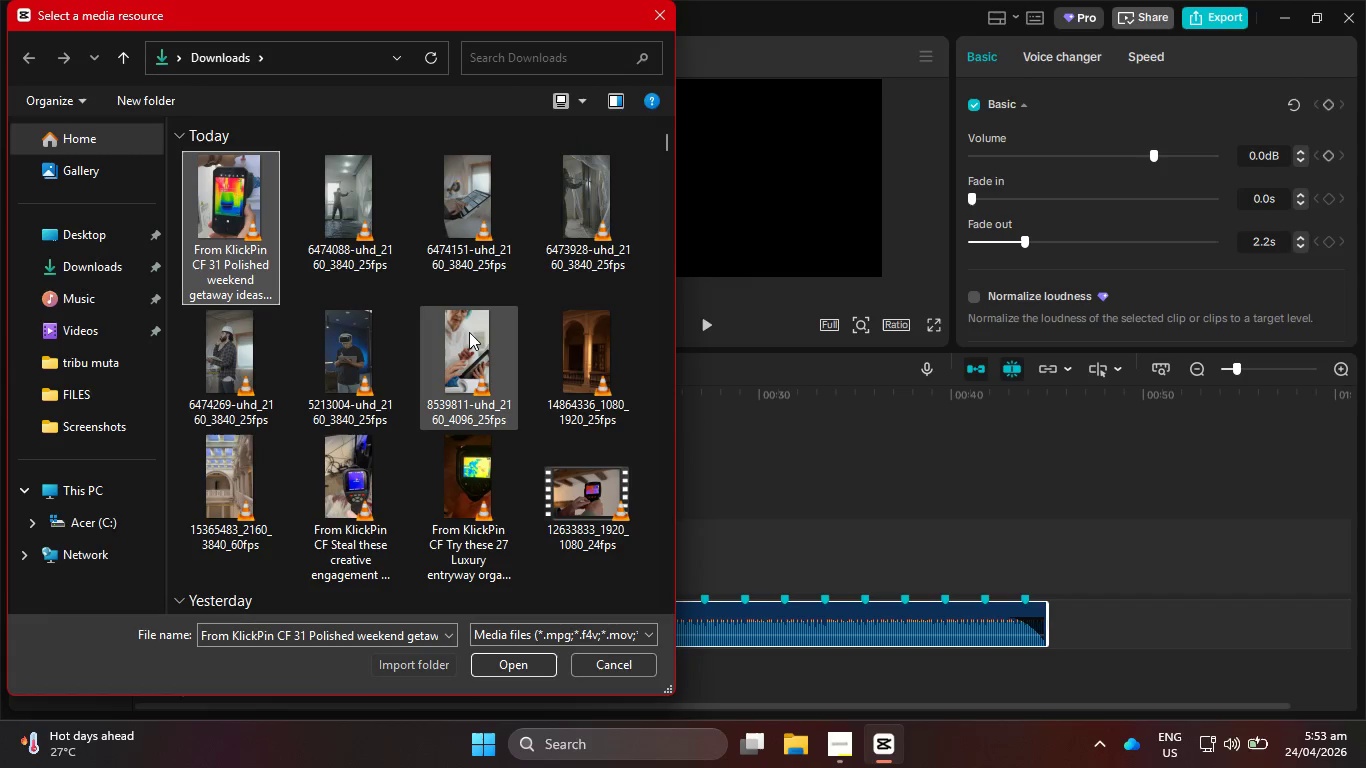 
wait(5.64)
 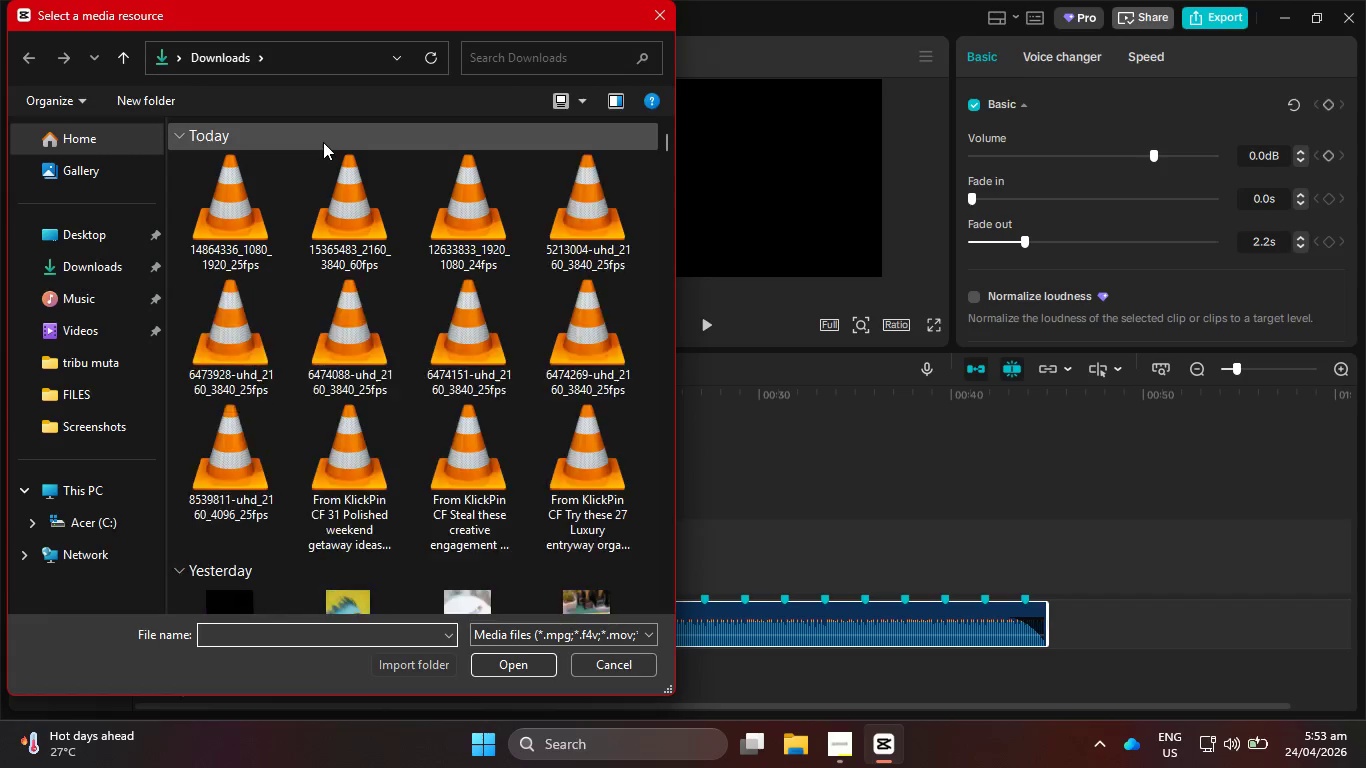 
scroll: coordinate [469, 332], scroll_direction: down, amount: 1.0
 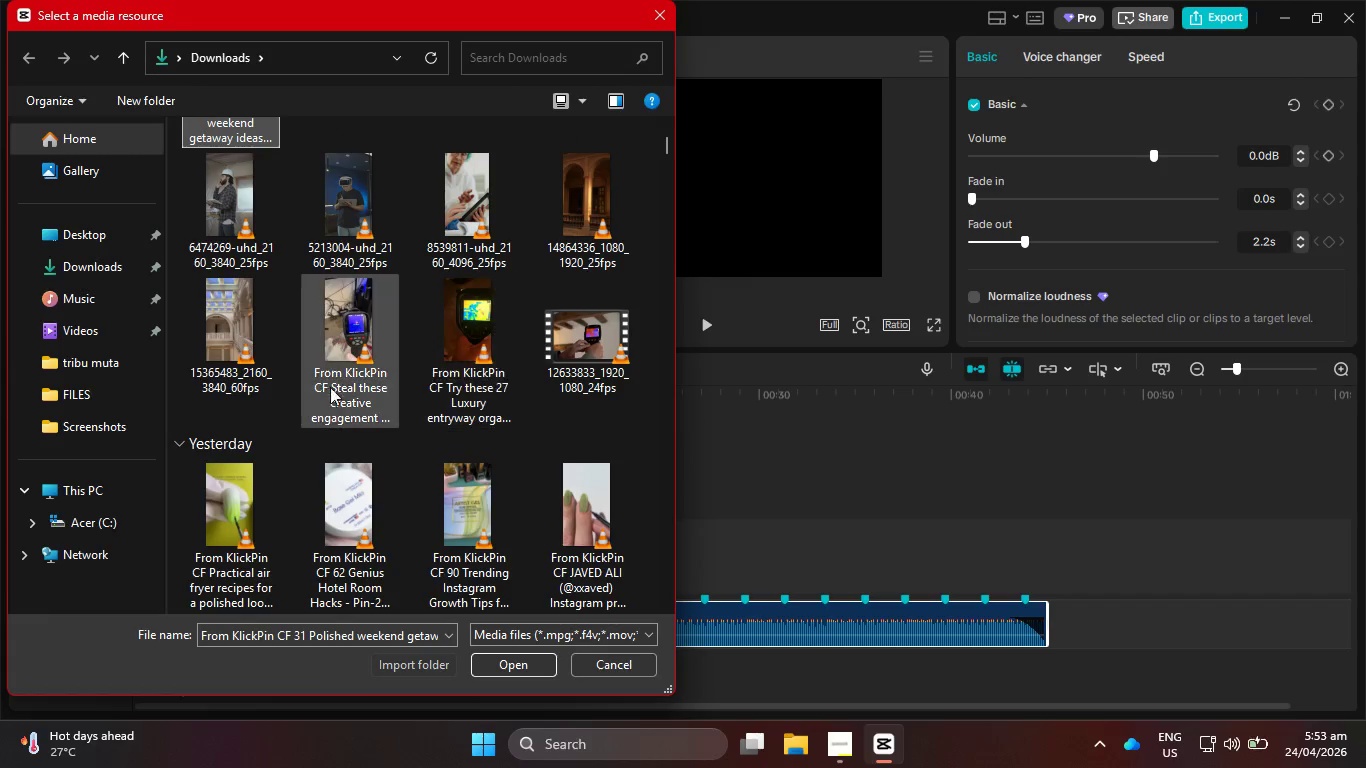 
hold_key(key=ShiftLeft, duration=1.38)
left_click([605, 348])
 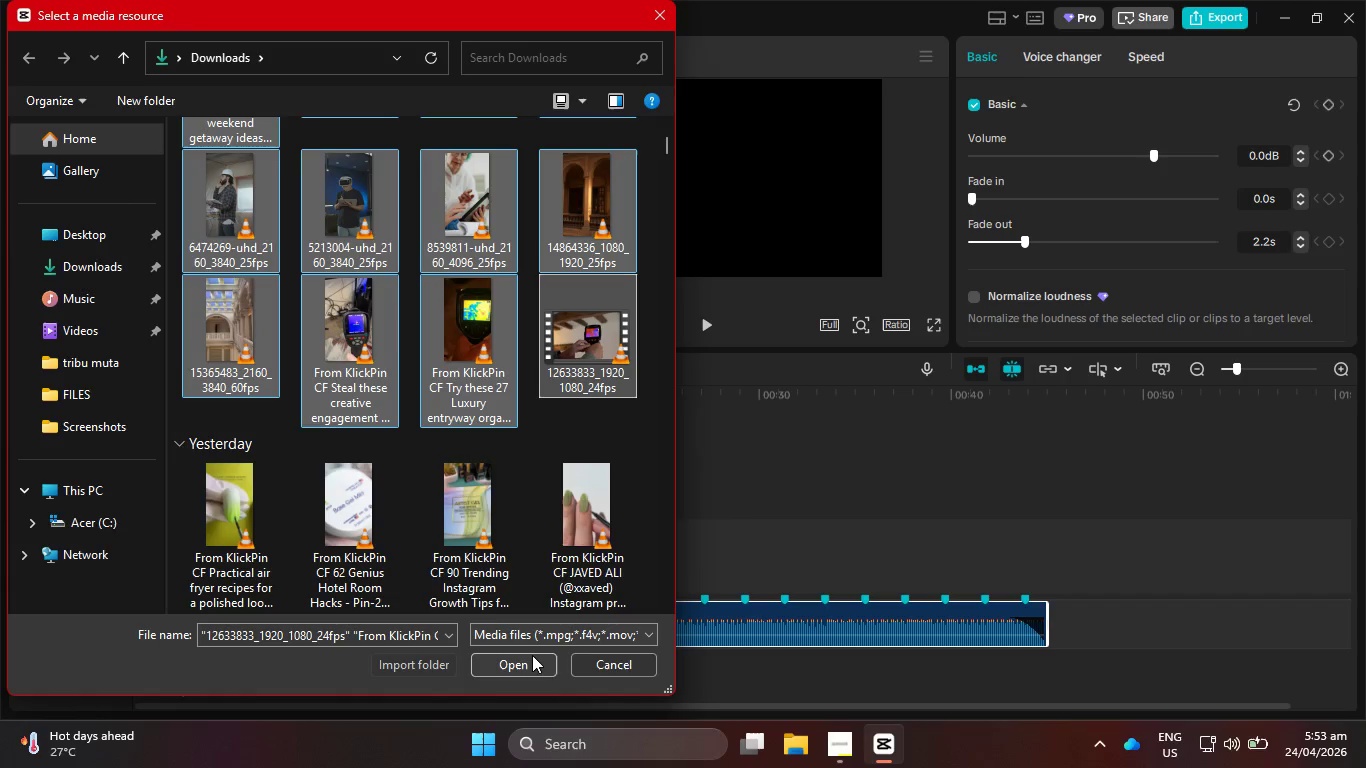 
left_click([532, 655])
 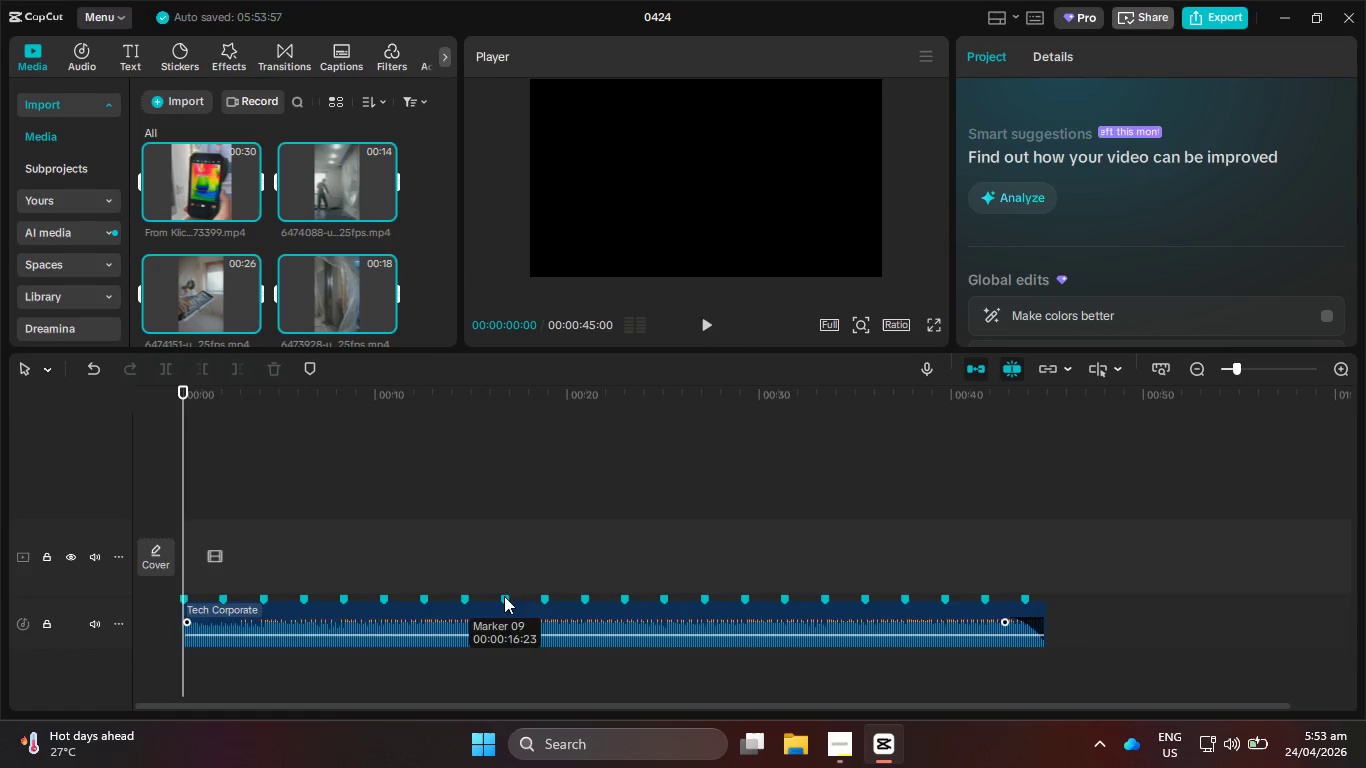 
left_click([410, 258])
 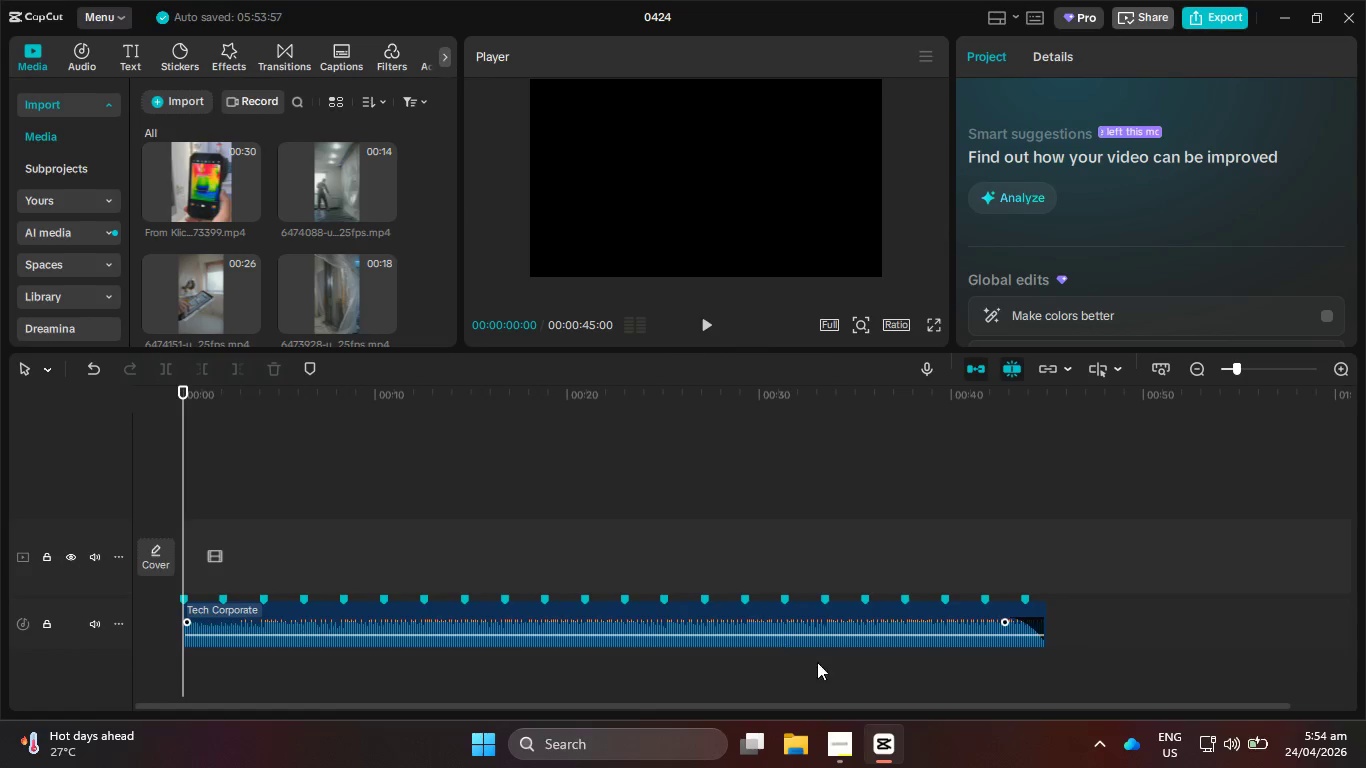 
left_click([836, 747])